 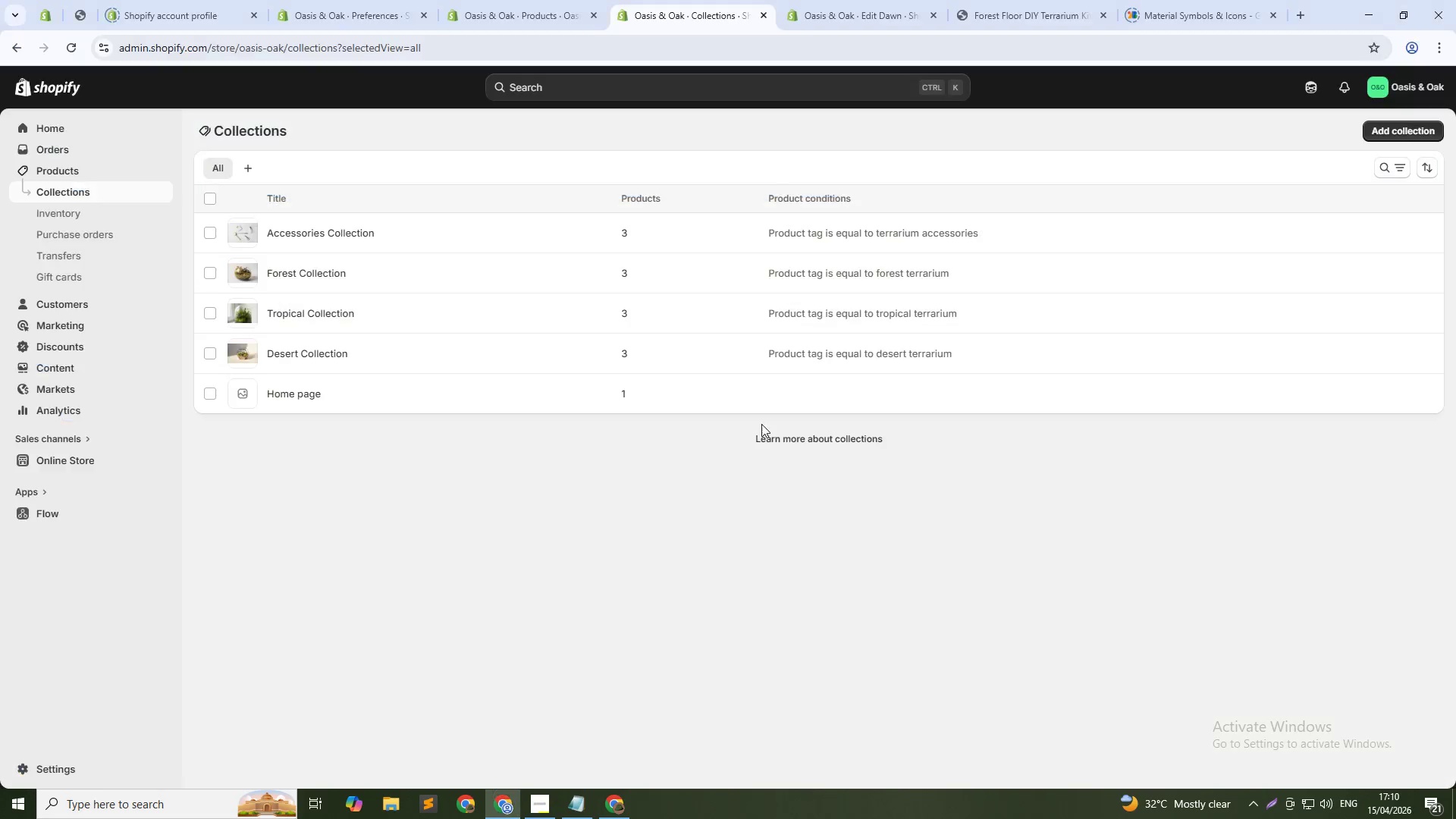 
left_click([835, 0])
 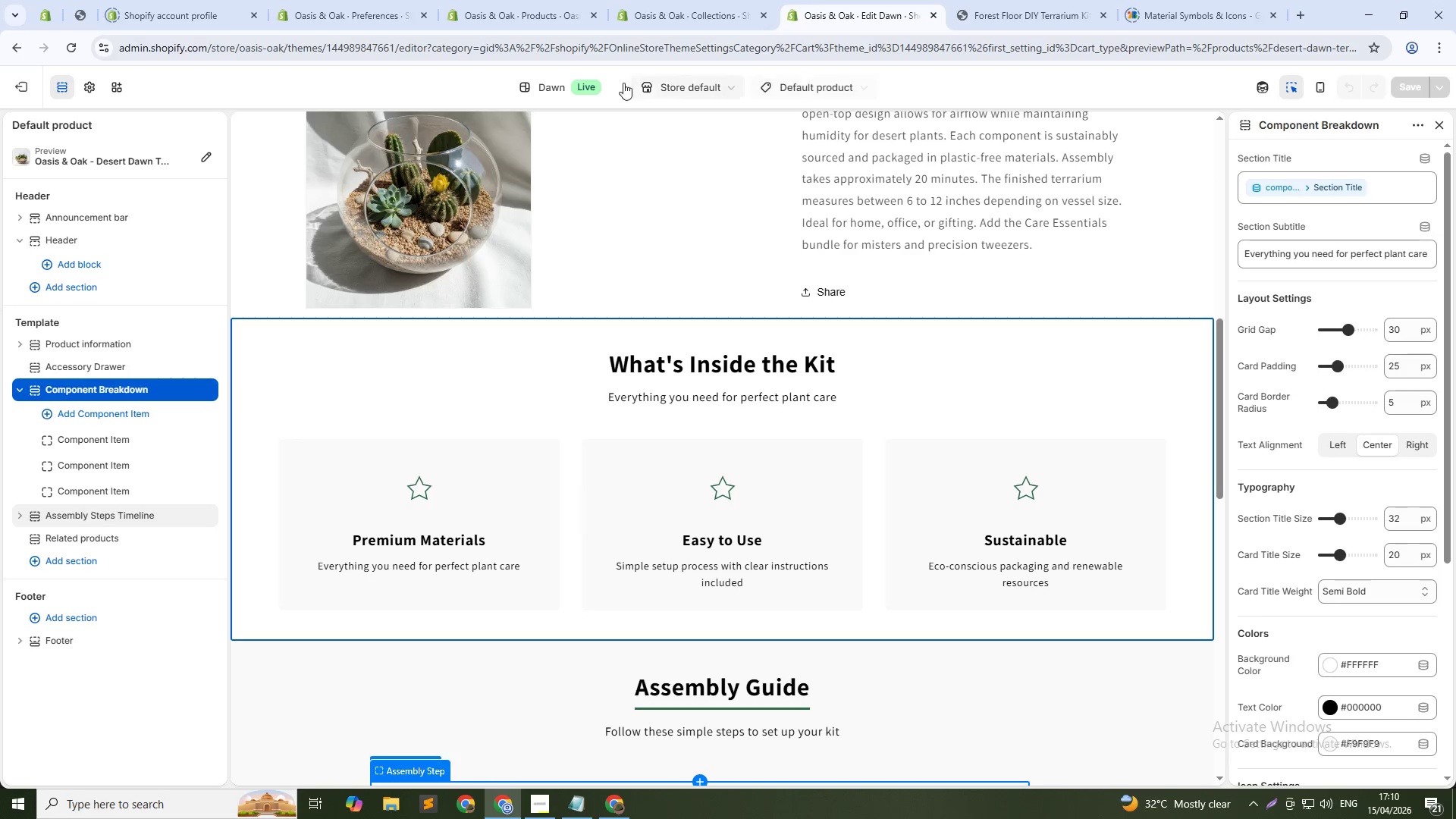 
left_click([599, 93])
 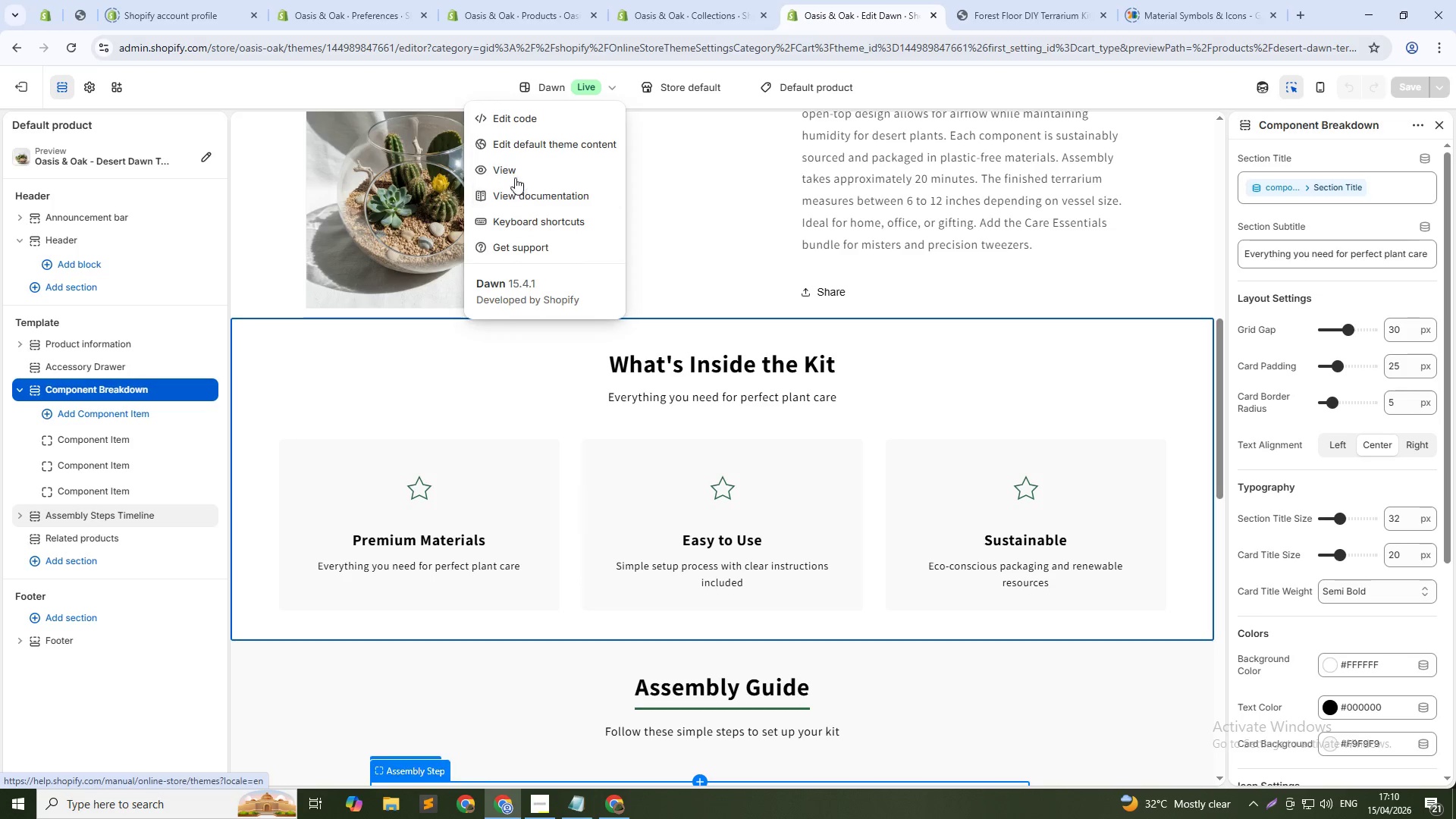 
left_click([523, 114])
 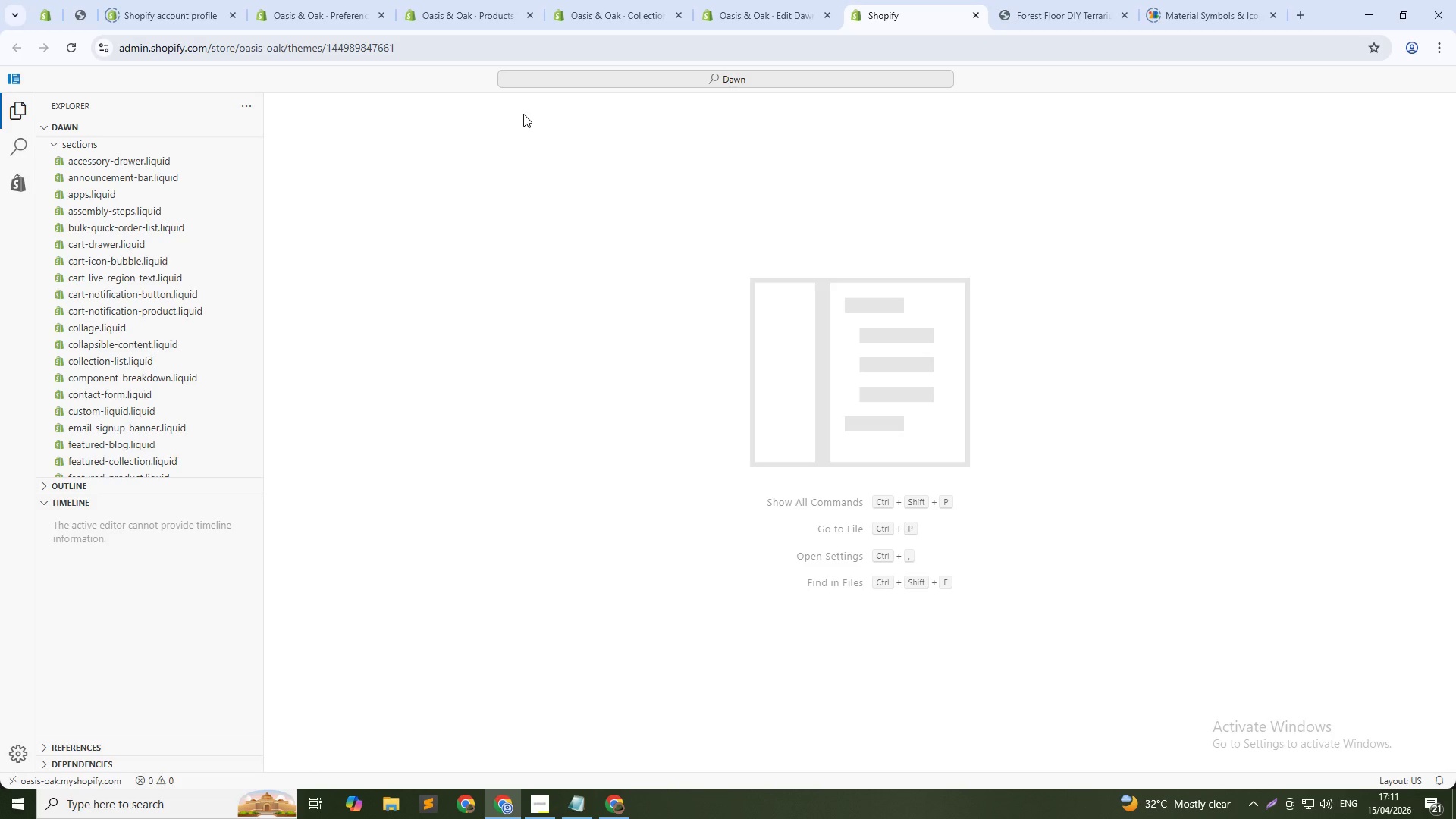 
wait(38.91)
 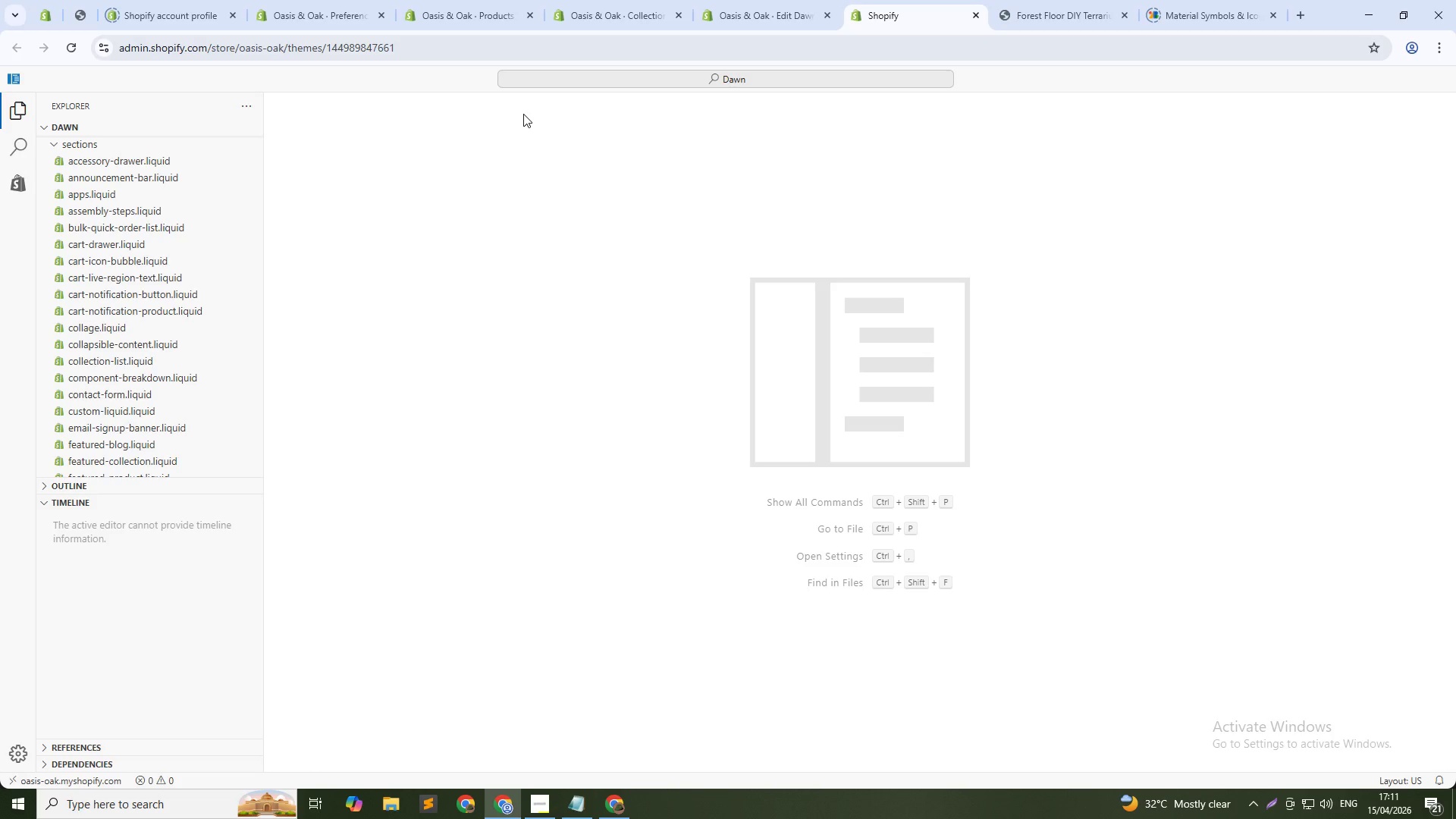 
left_click([552, 79])
 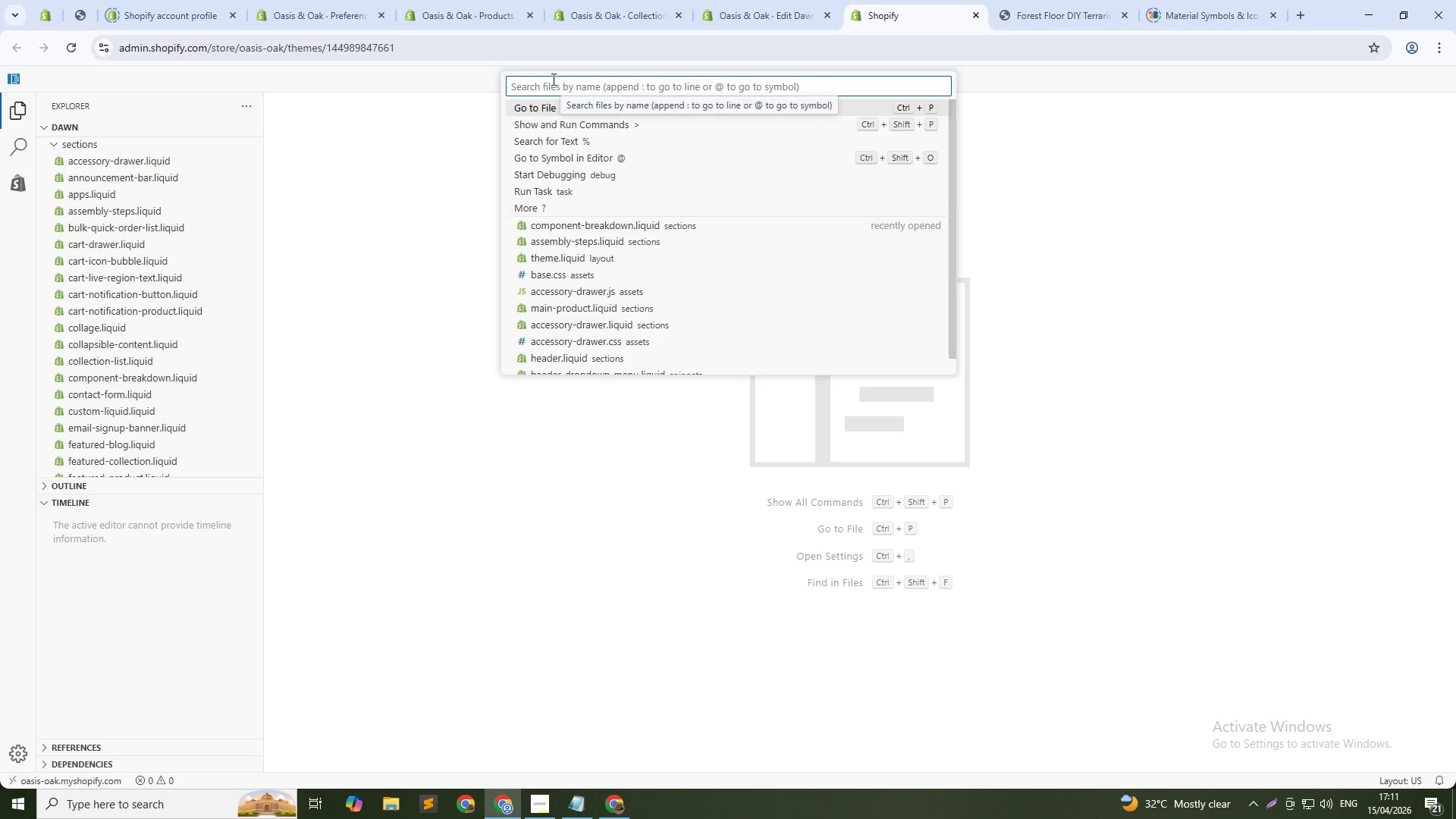 
key(H)
 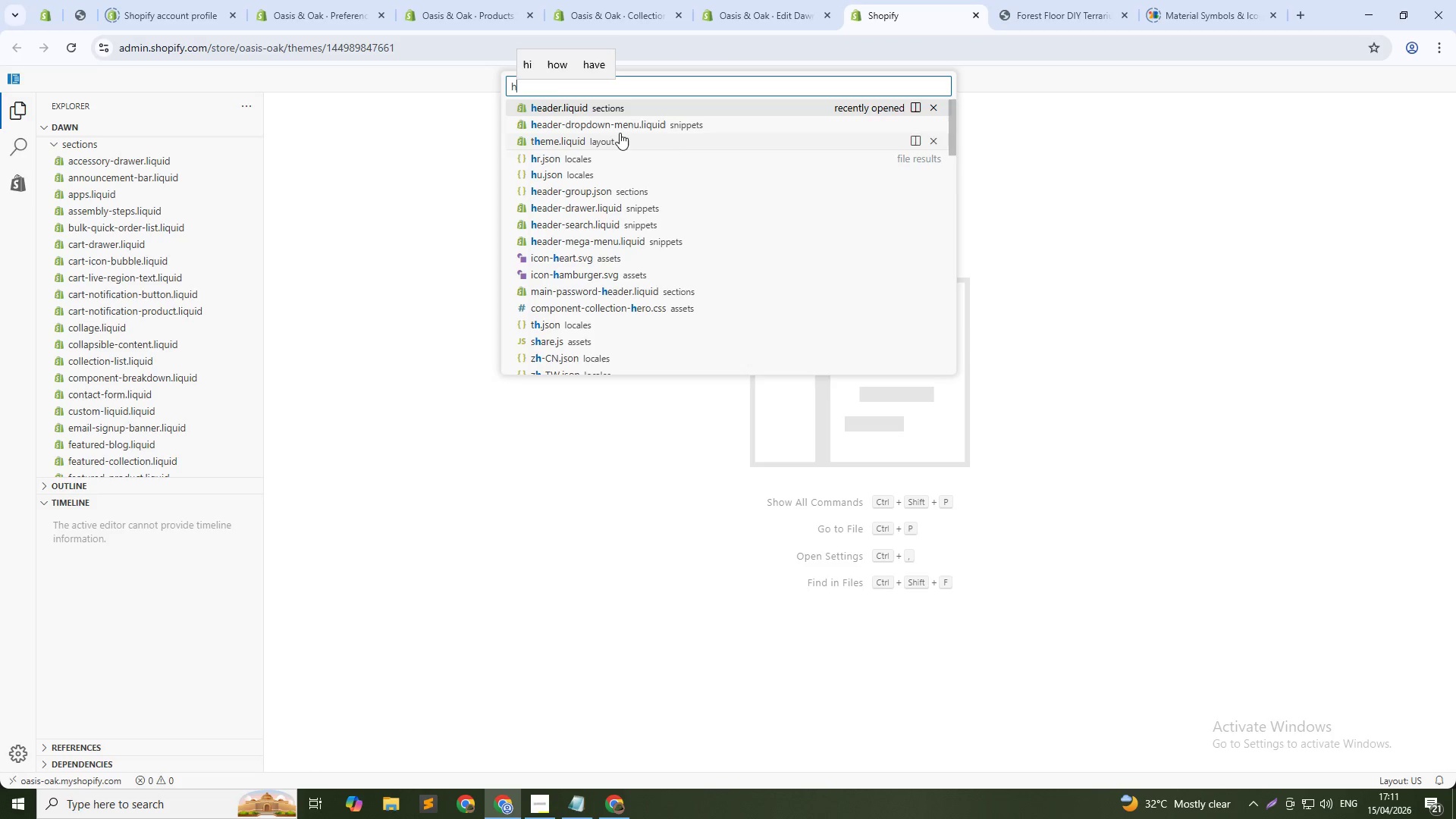 
left_click([623, 125])
 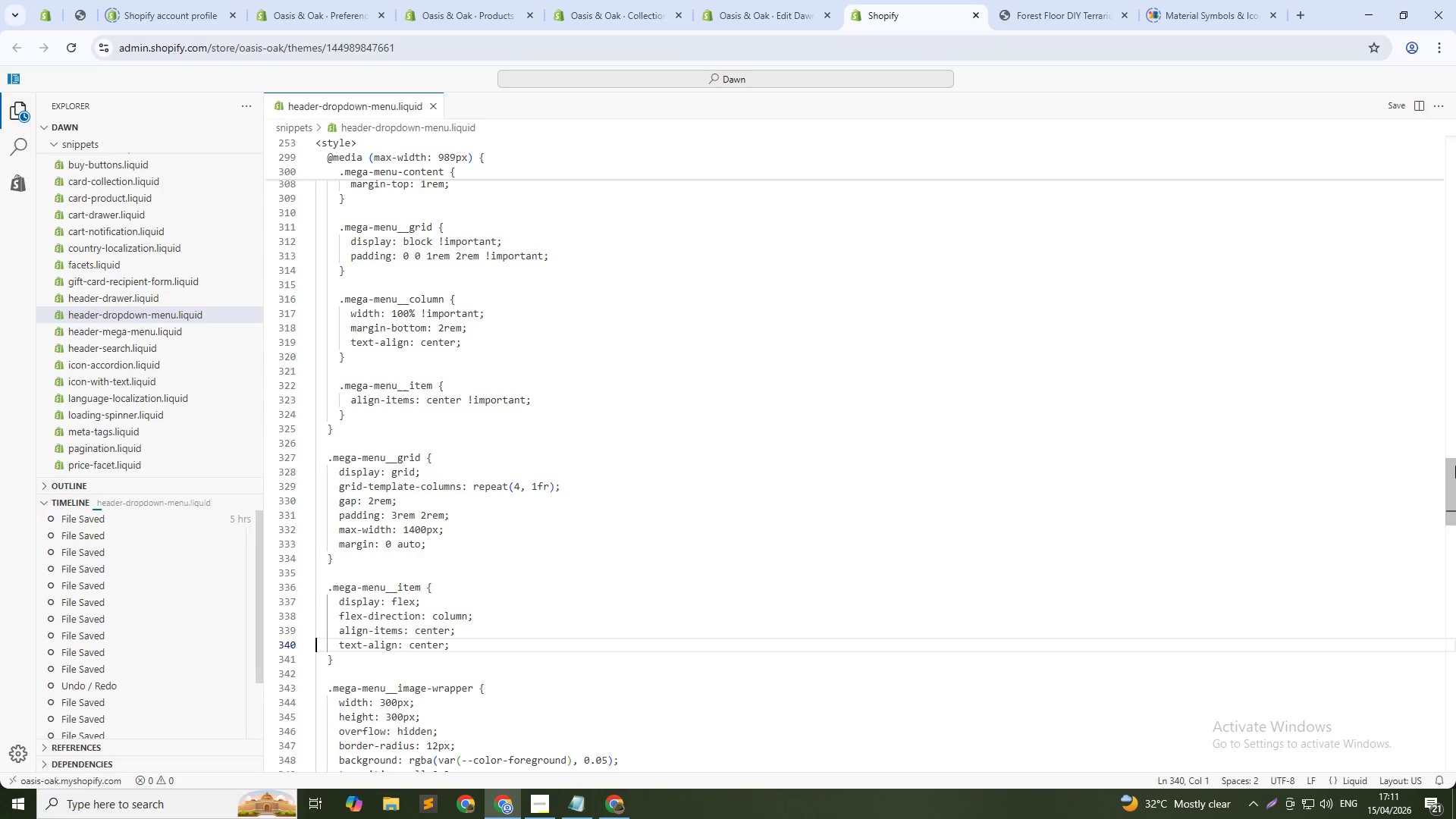 
left_click_drag(start_coordinate=[1450, 471], to_coordinate=[1455, 752])
 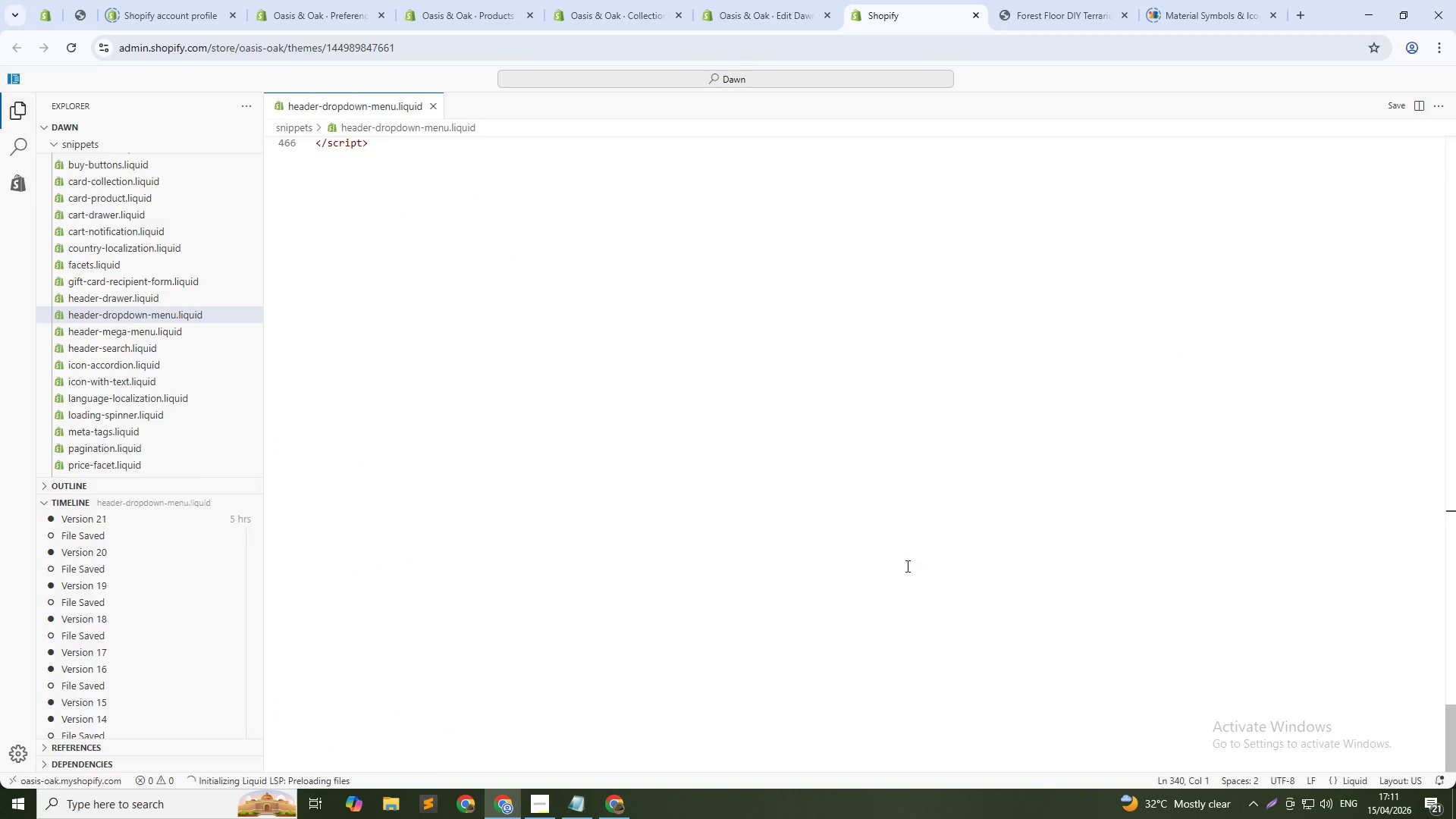 
scroll: coordinate [860, 526], scroll_direction: up, amount: 2.0
 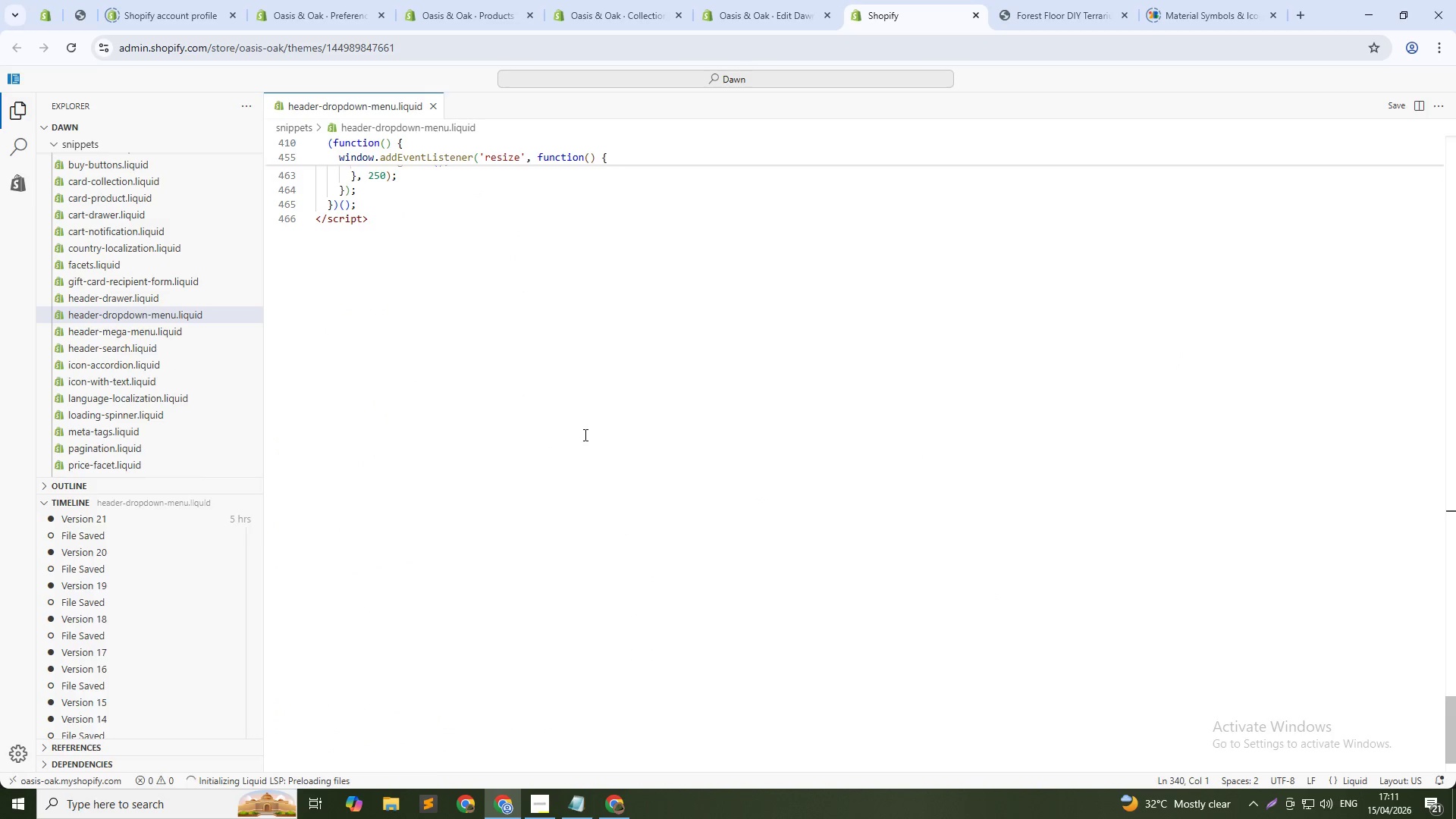 
left_click_drag(start_coordinate=[584, 435], to_coordinate=[448, 253])
 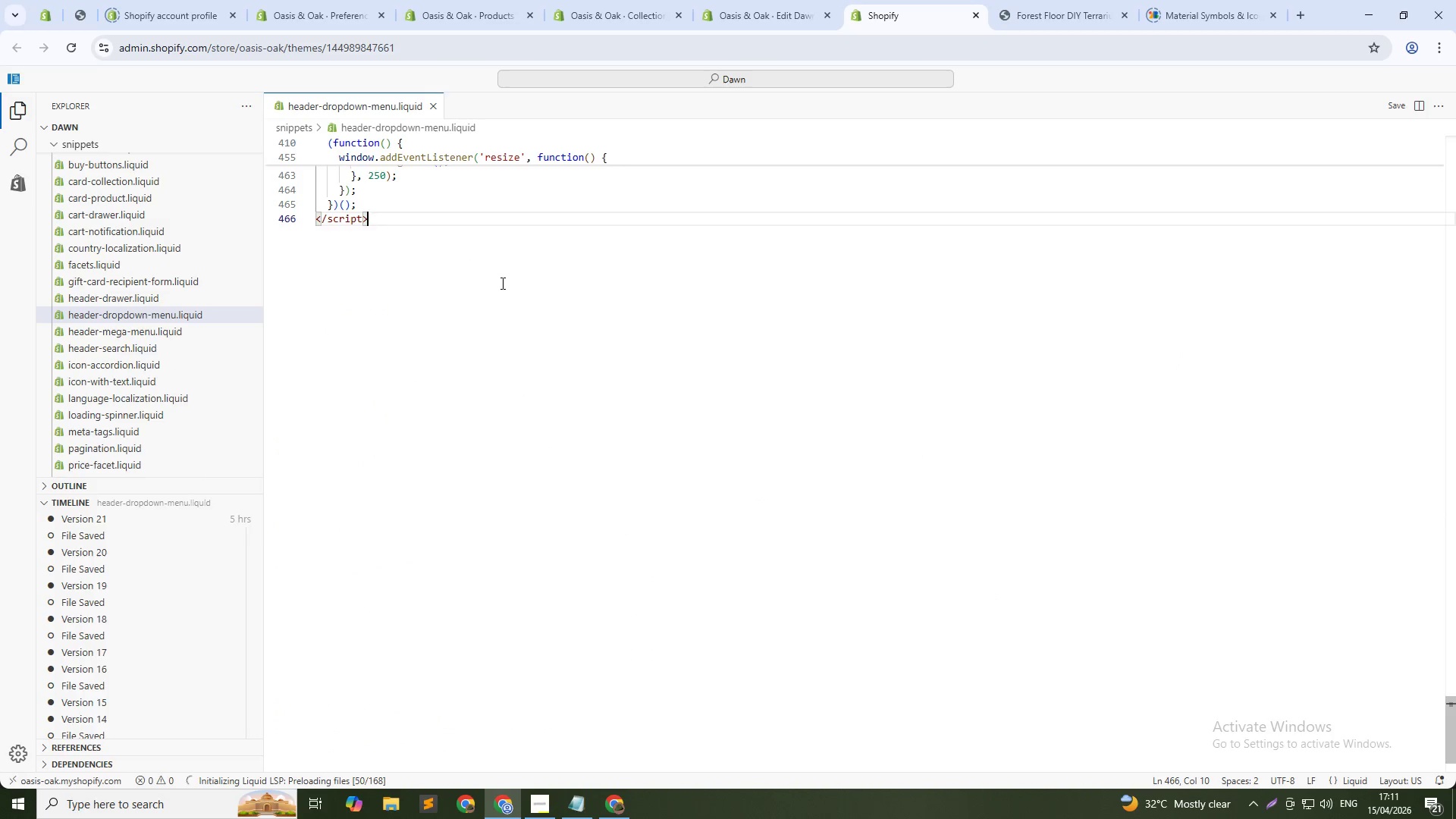 
left_click_drag(start_coordinate=[496, 285], to_coordinate=[280, 288])
 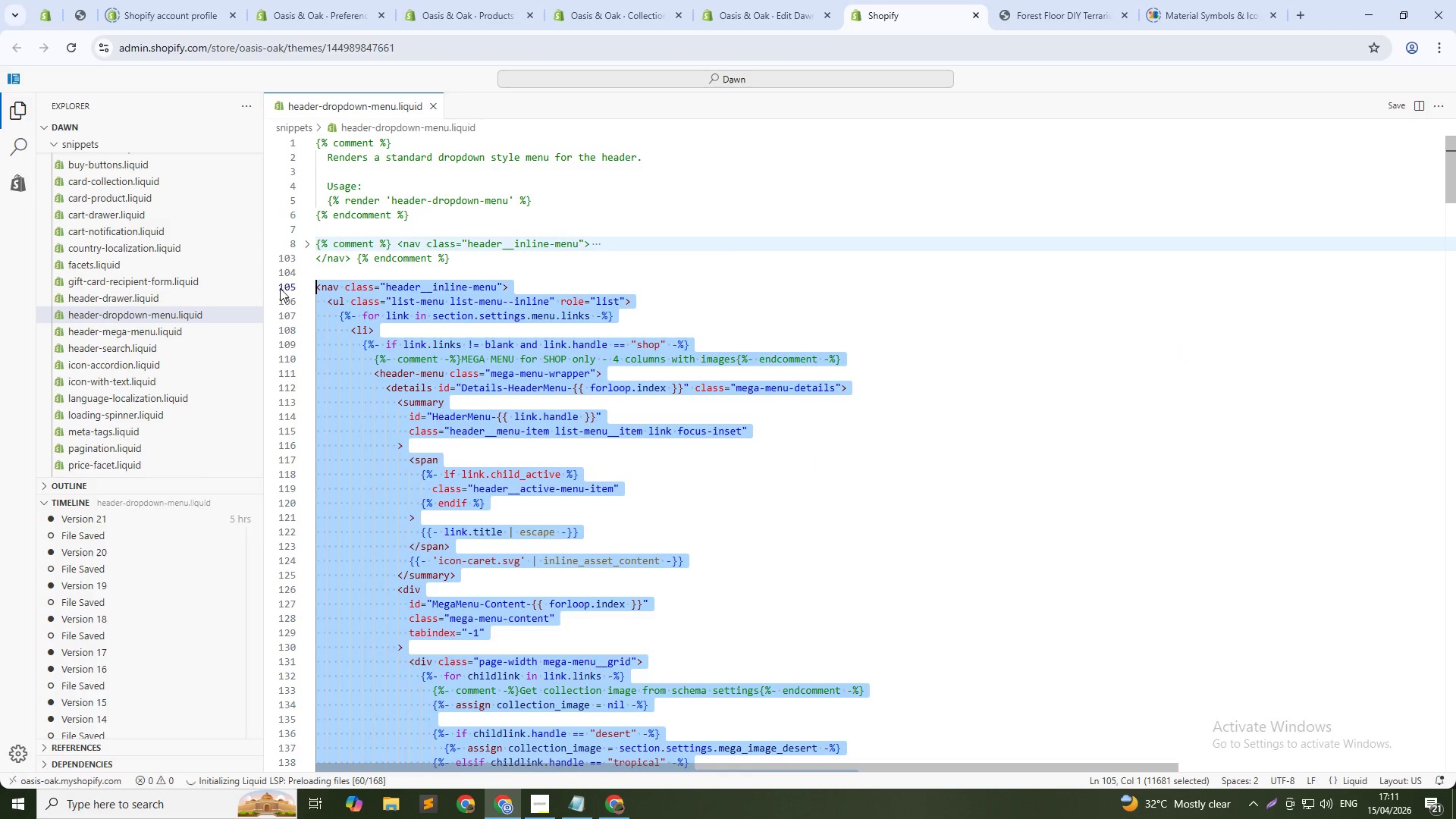 
key(Control+C)
 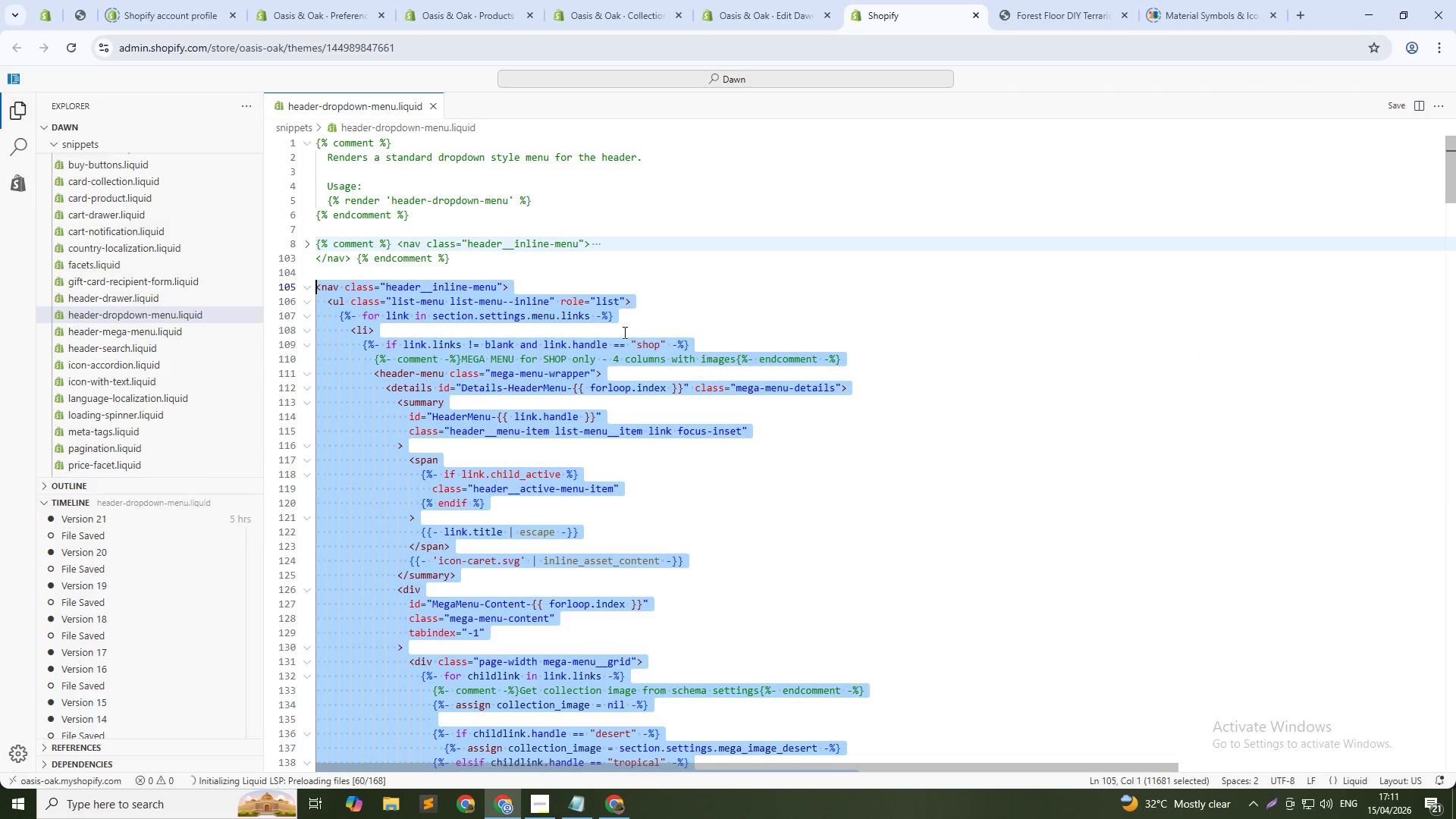 
key(Alt+Tab)
 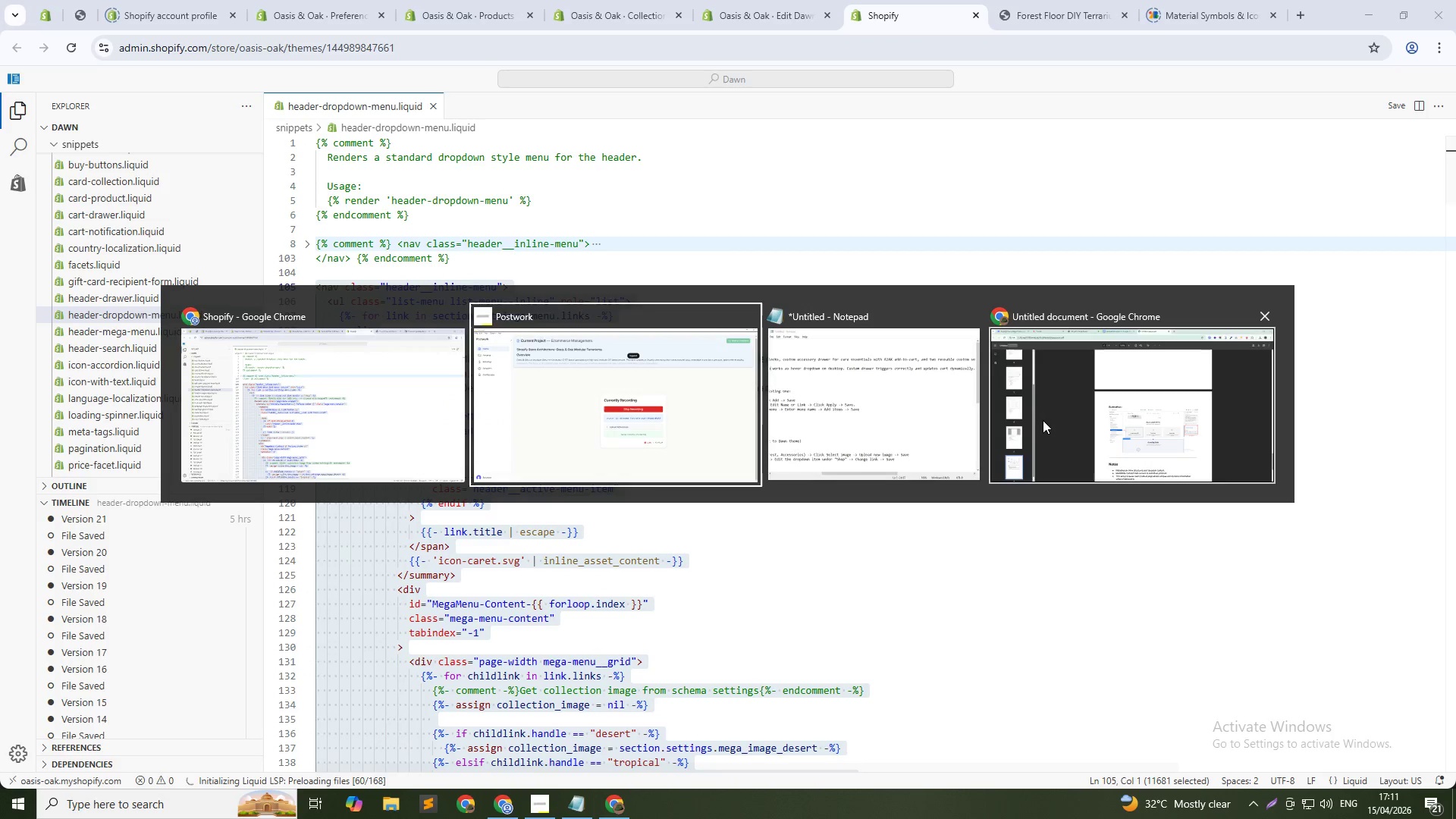 
left_click([1043, 420])
 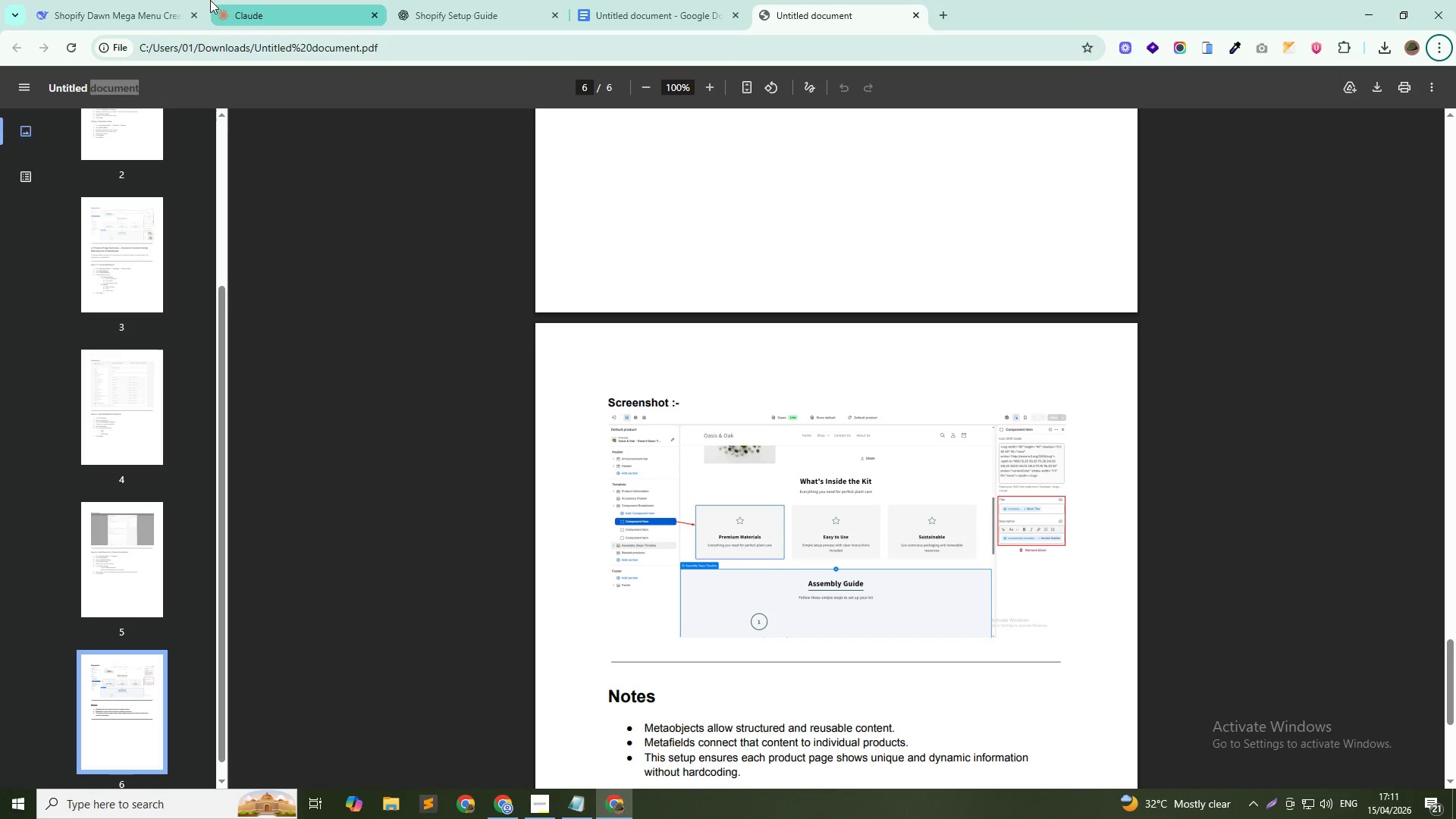 
left_click([115, 0])
 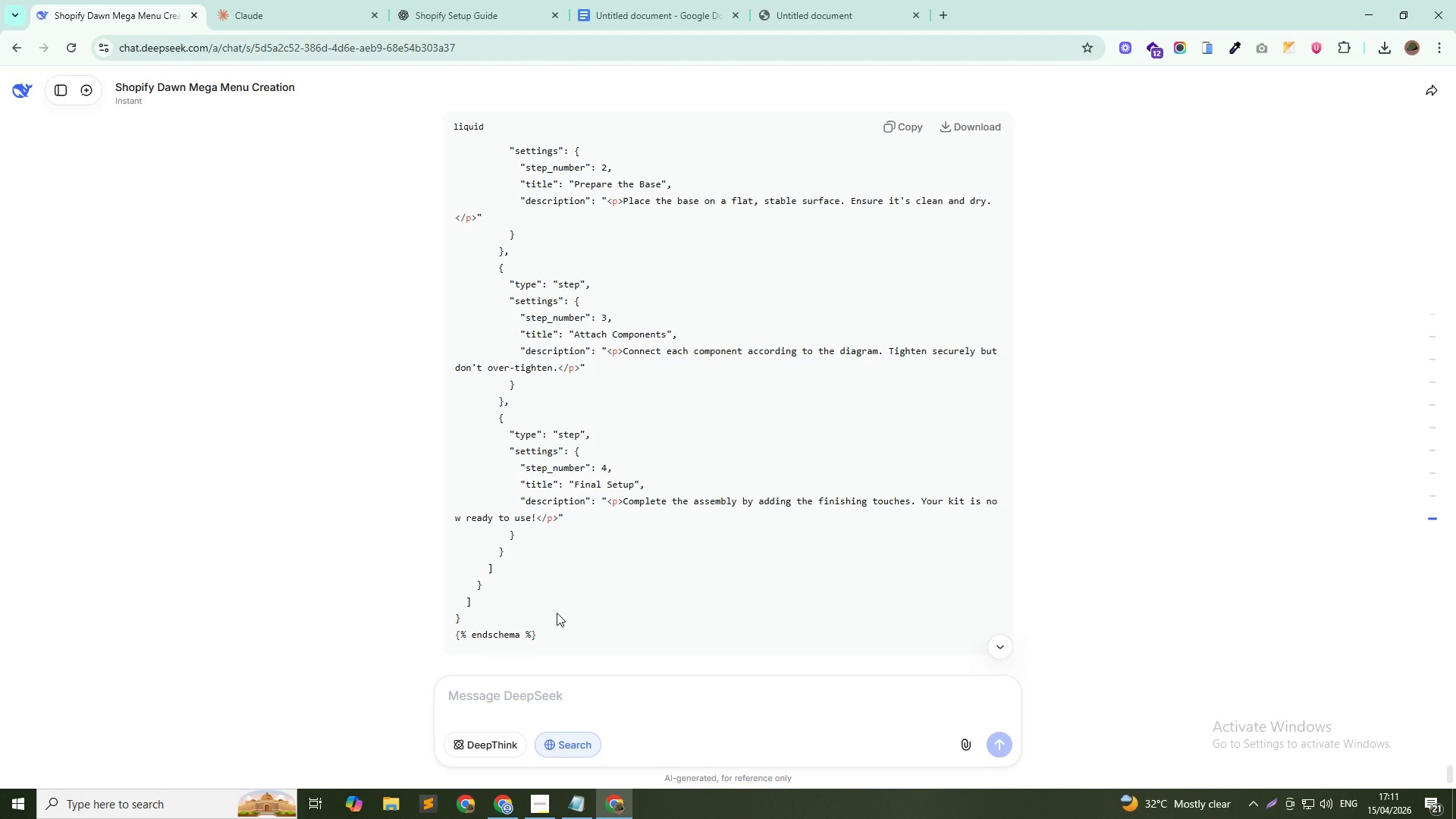 
wait(5.22)
 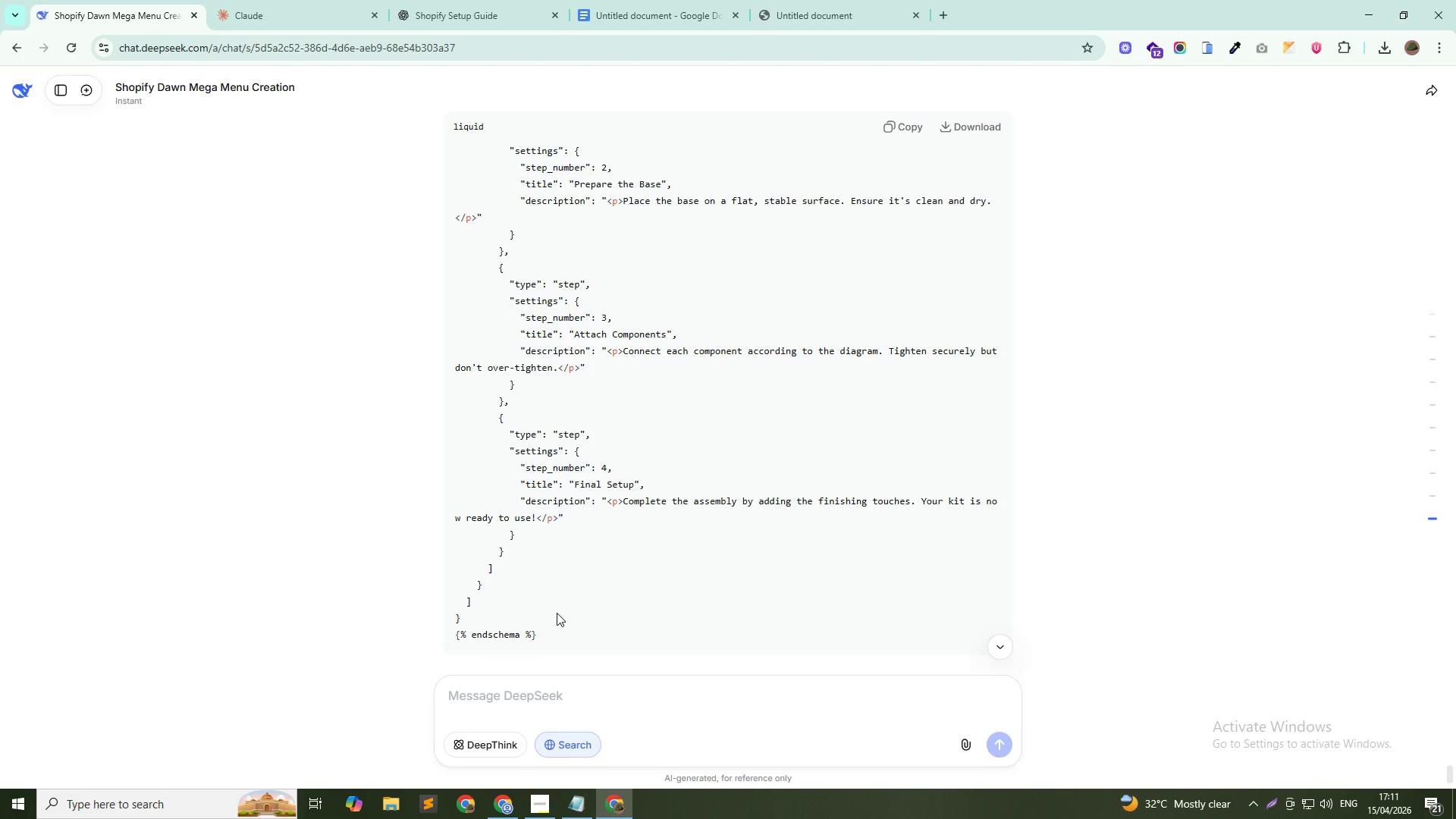 
left_click([508, 696])
 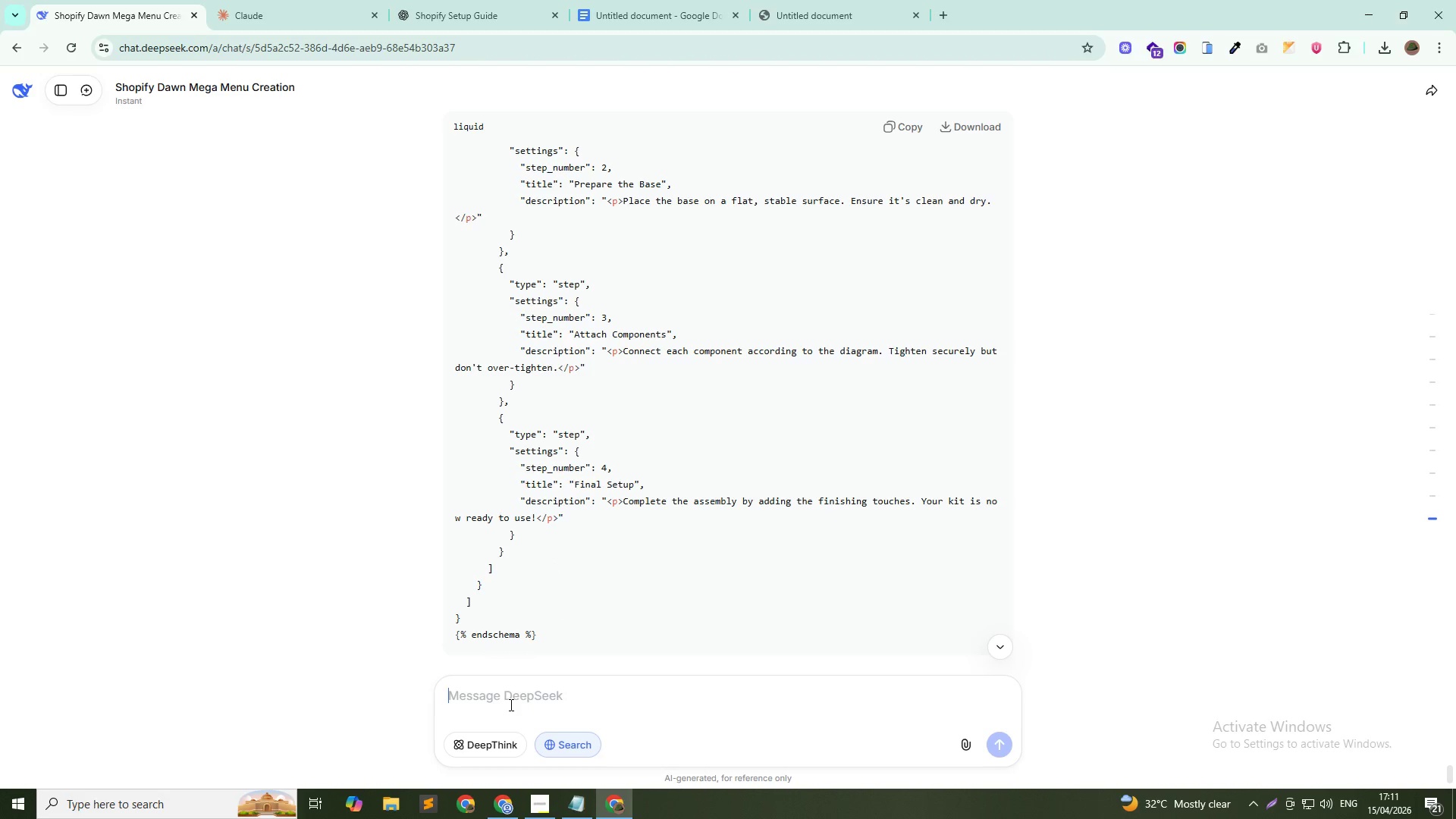 
key(Control+ControlLeft)
 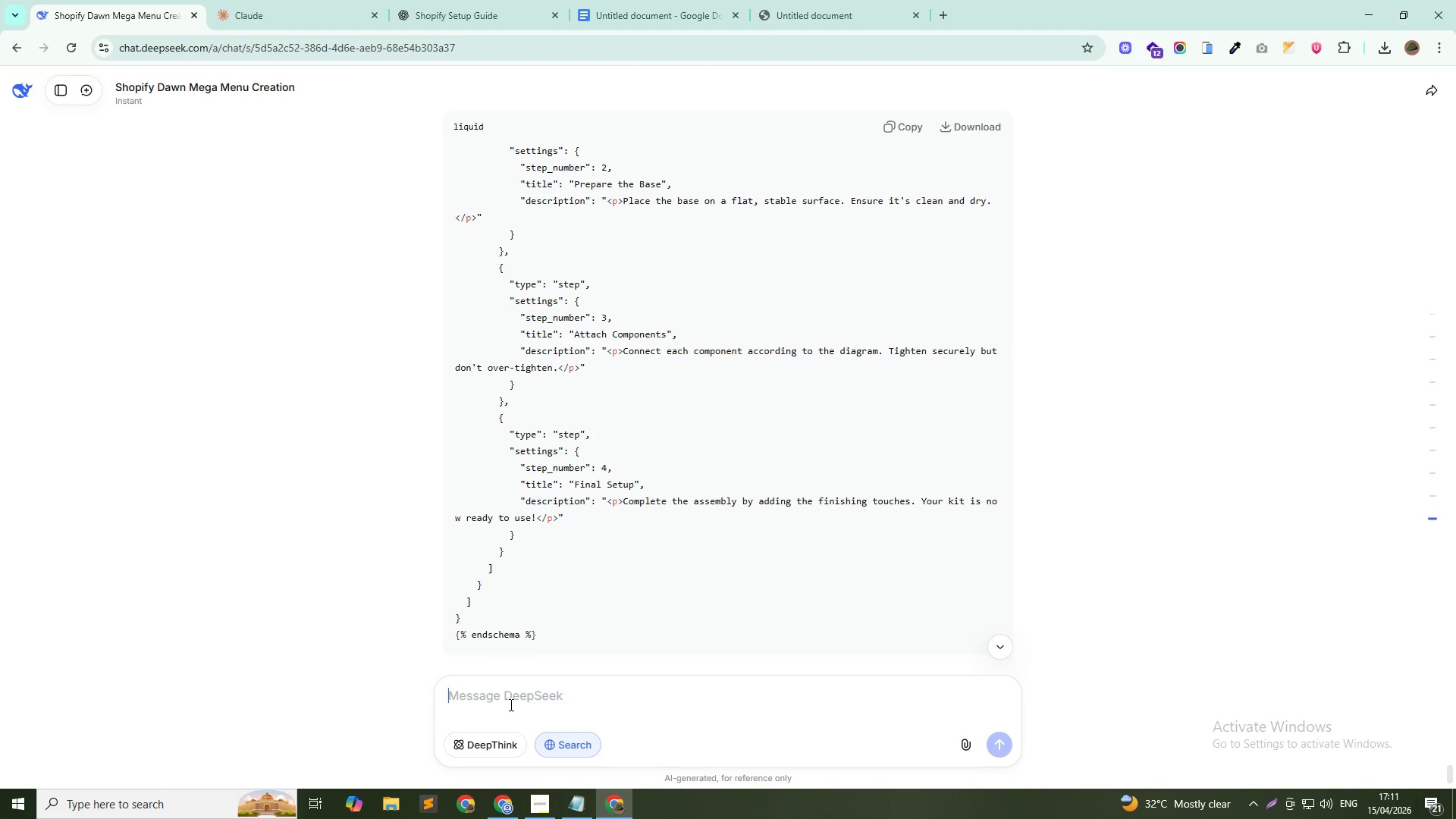 
key(Control+V)
 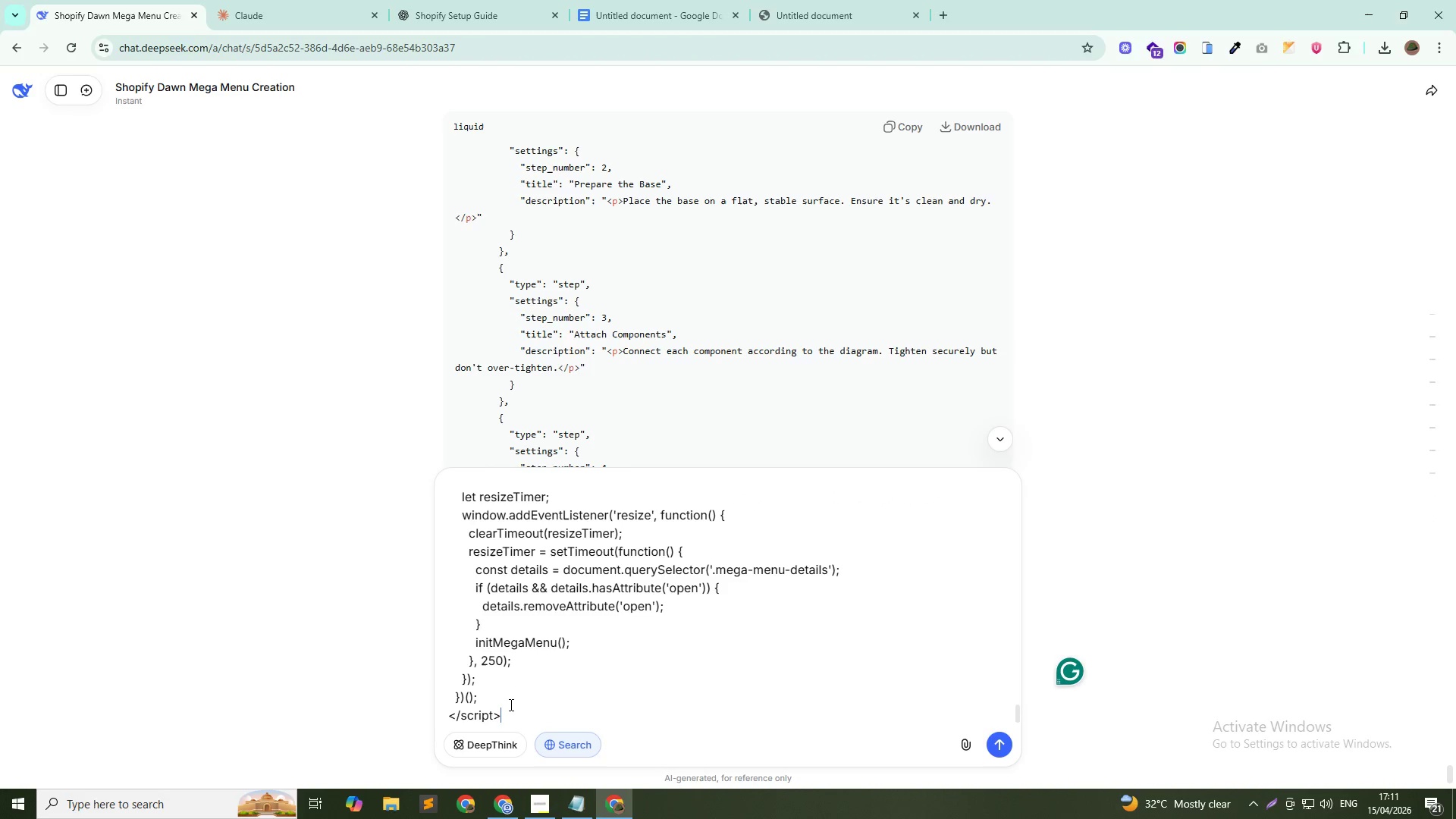 
key(Shift+Enter)
 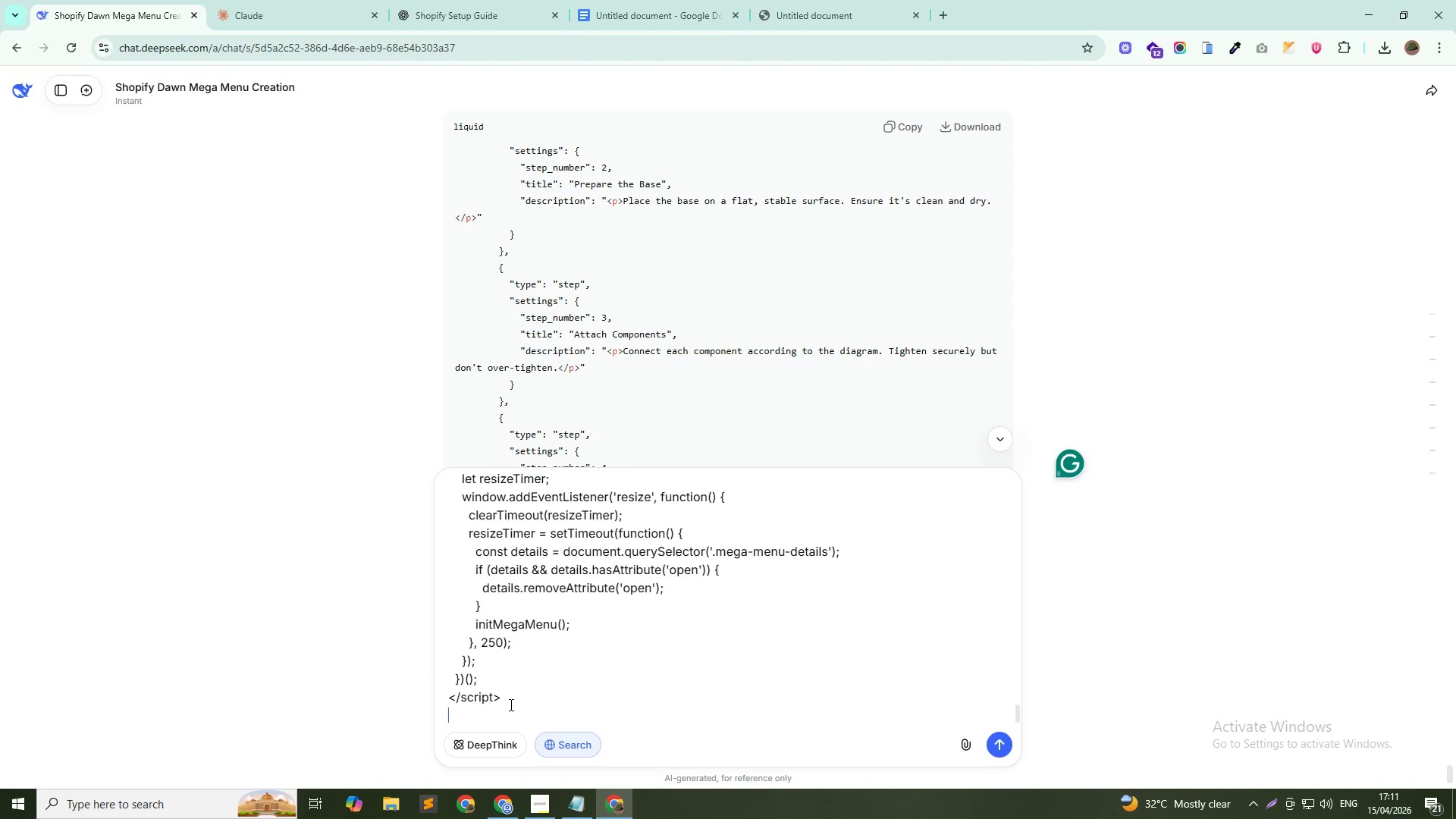 
key(Shift+Enter)
 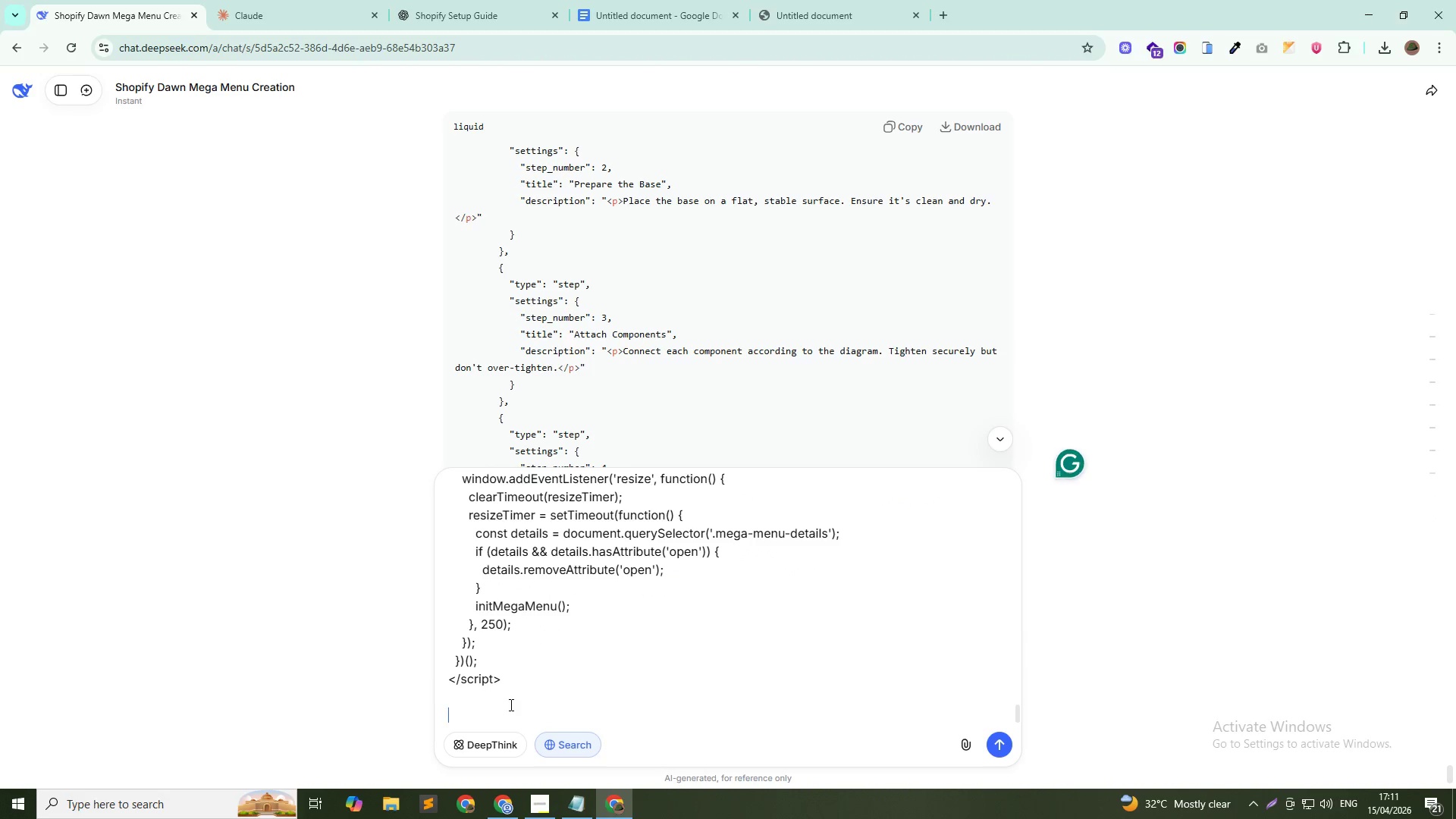 
type(inmobile view i want to accordion n)
key(Backspace)
type(so please set that at 430px)
 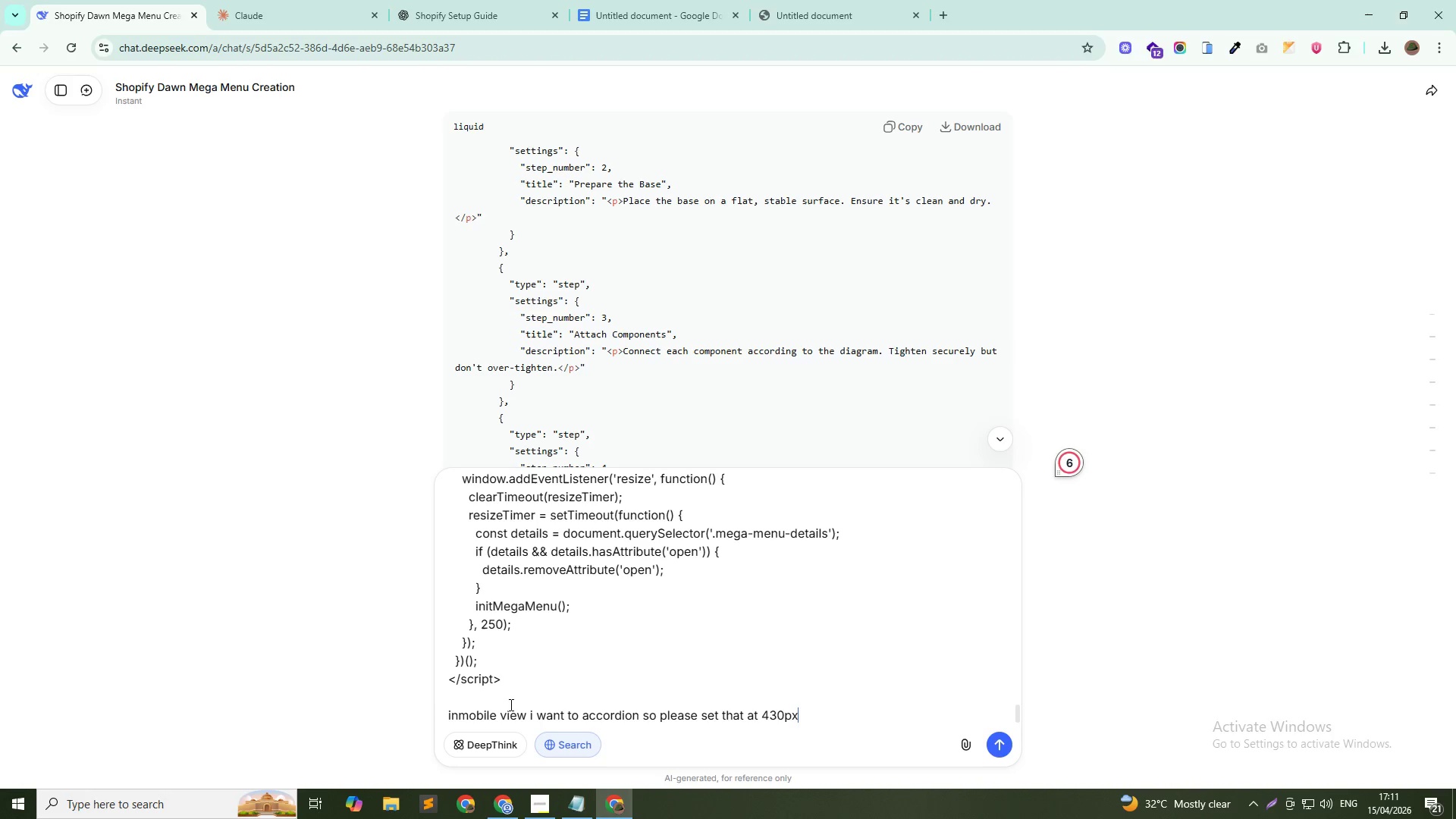 
key(Enter)
 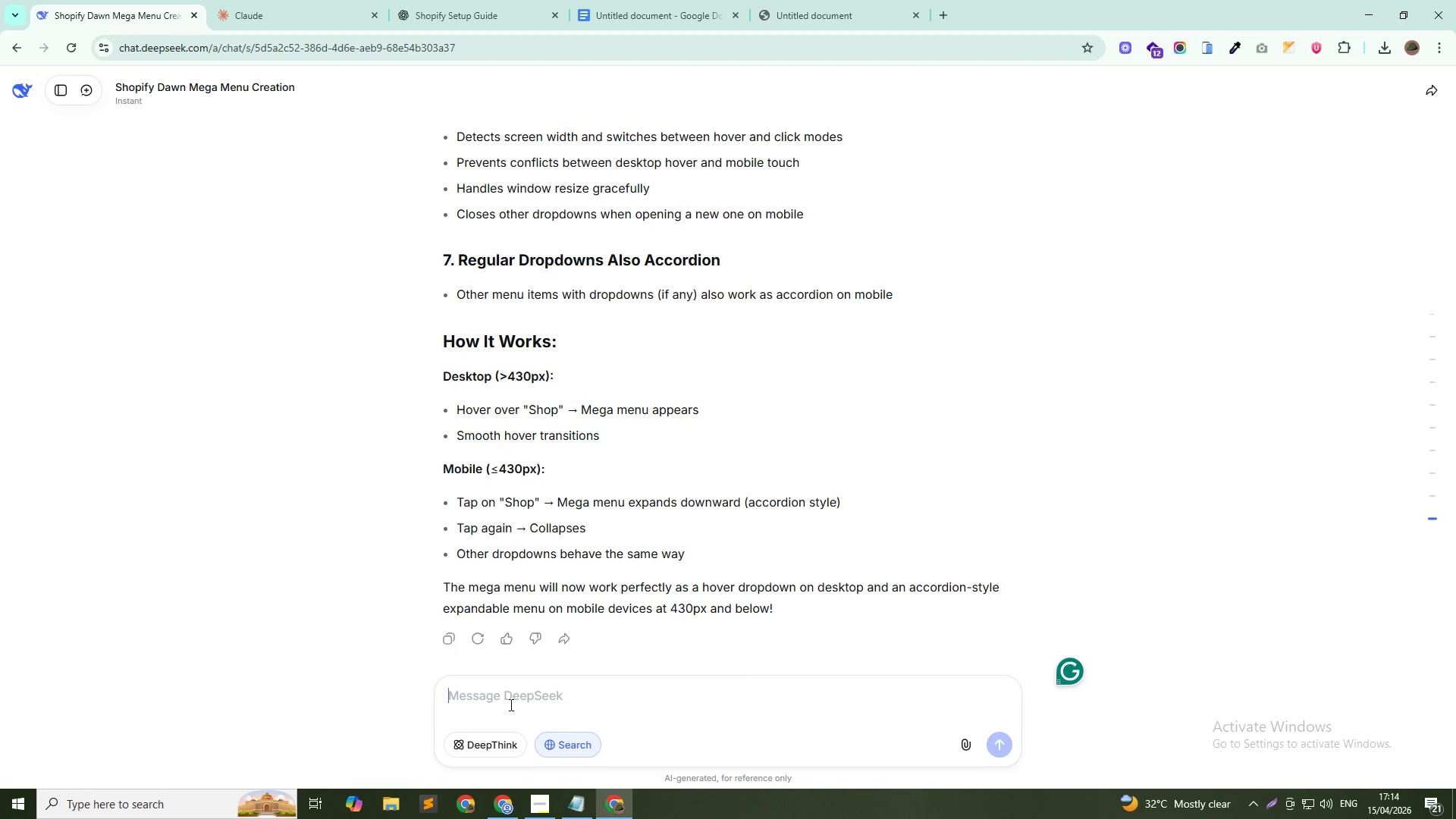 
wait(150.98)
 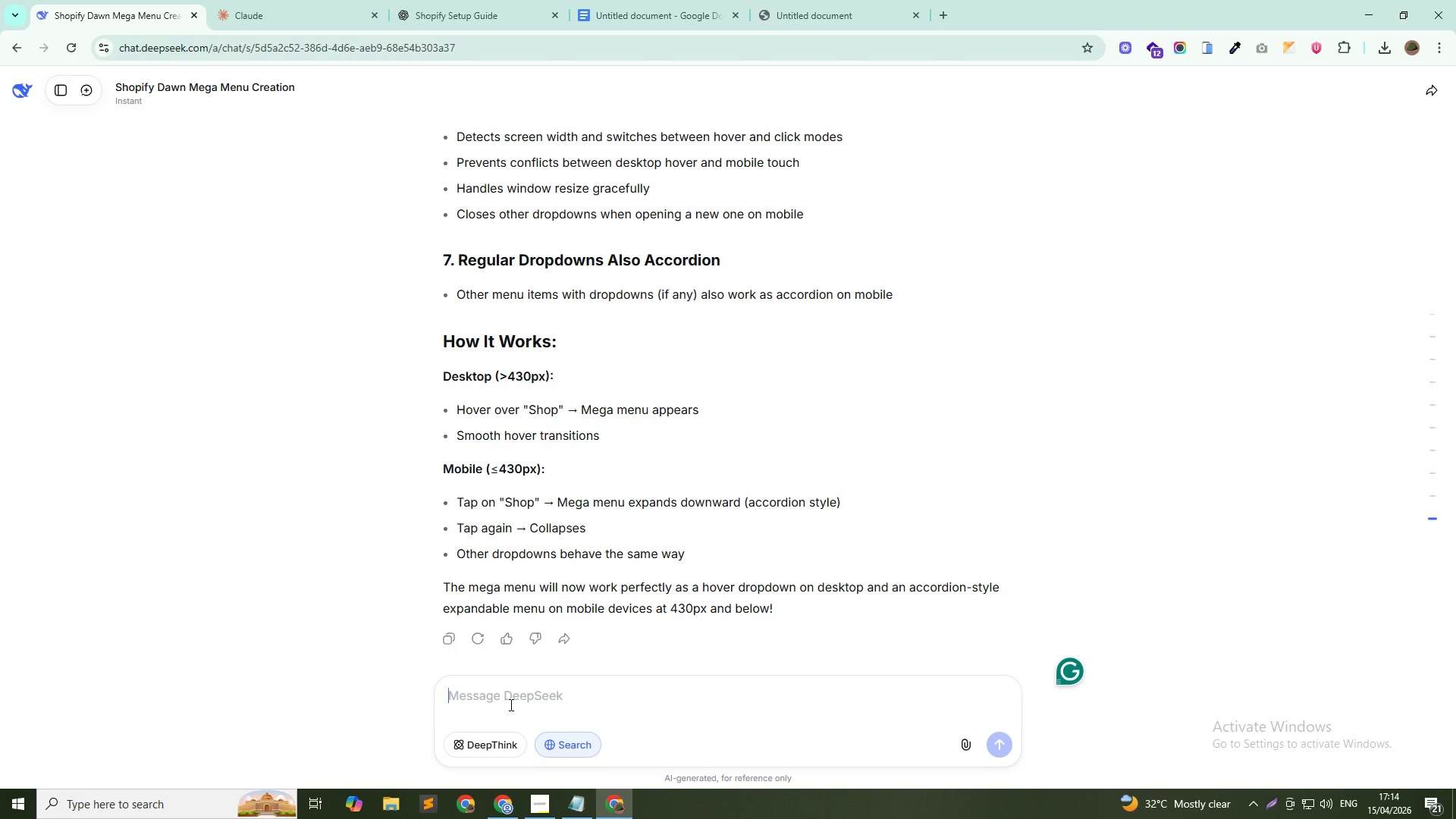 
scroll: coordinate [890, 310], scroll_direction: up, amount: 18.0
 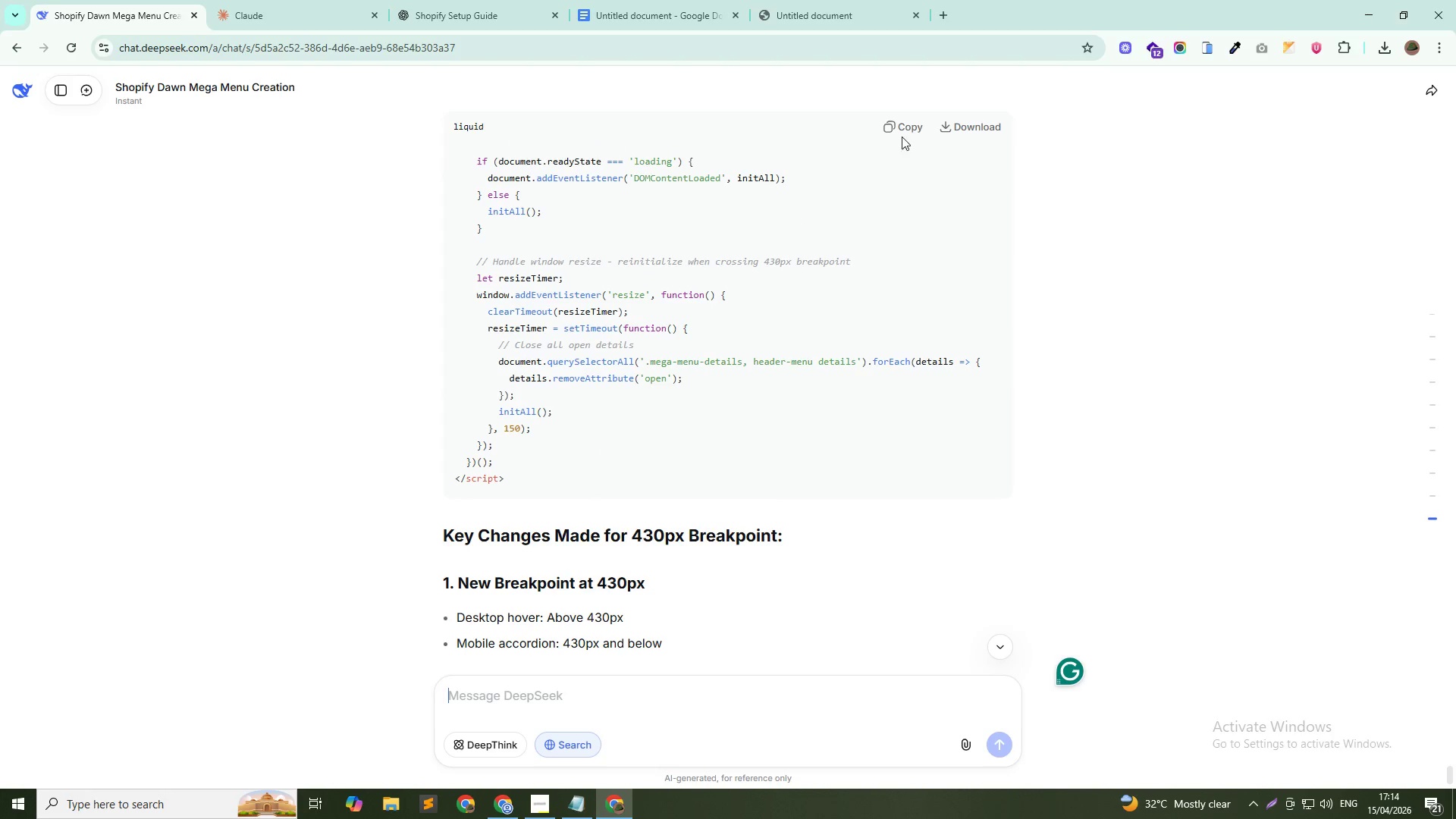 
left_click([894, 122])
 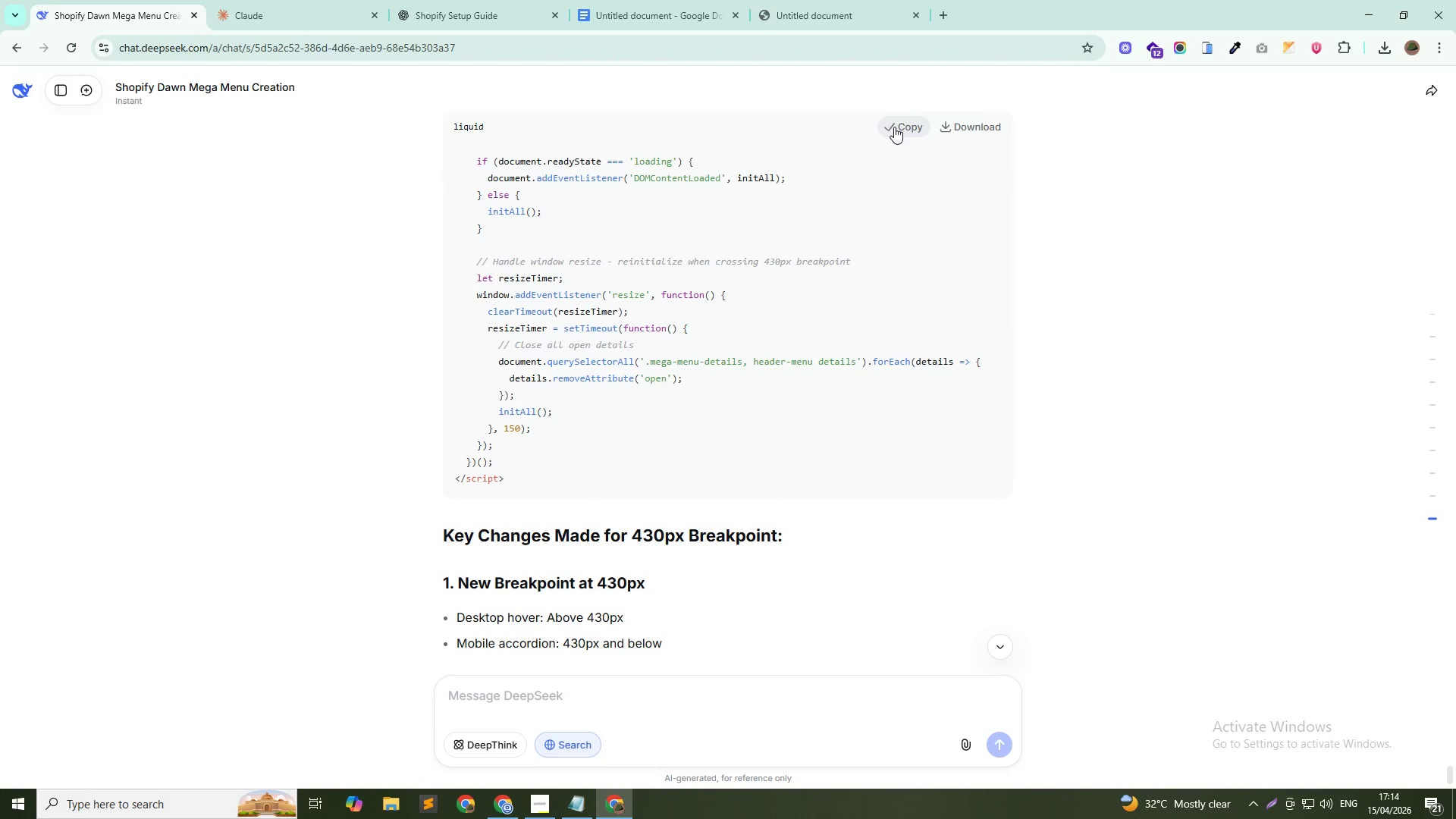 
key(Alt+Tab)
 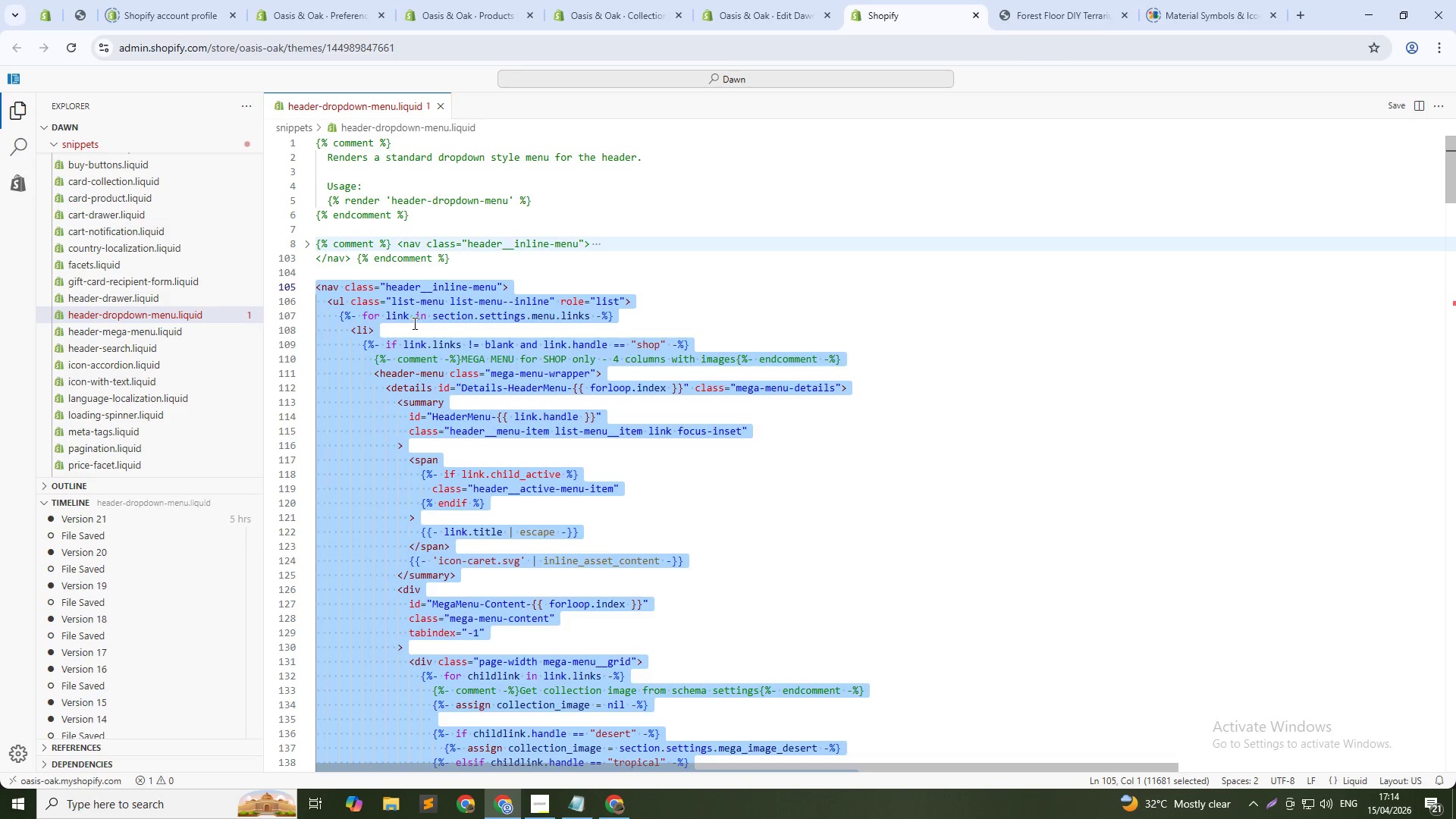 
key(Control+ControlRight)
 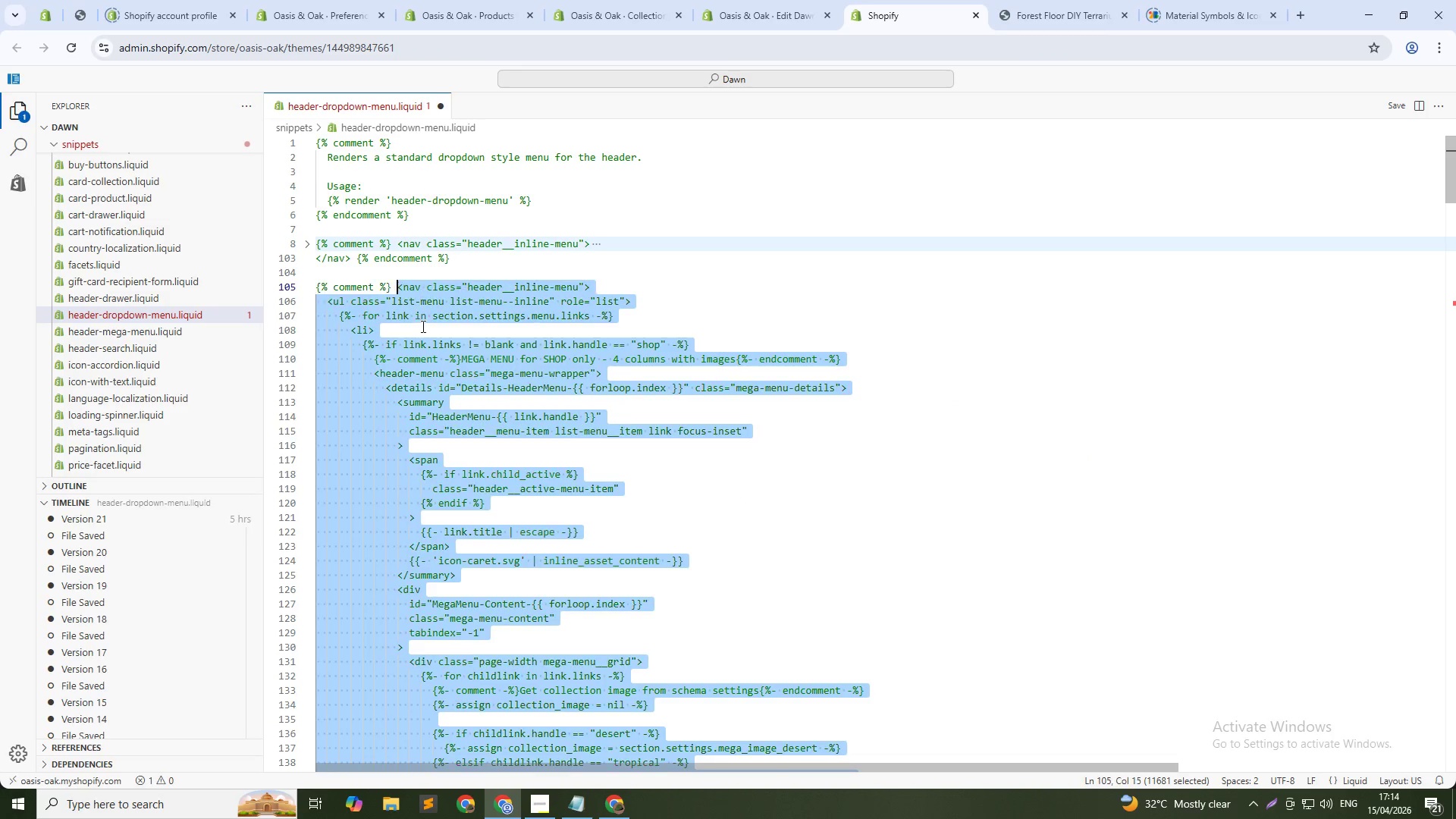 
key(Control+Slash)
 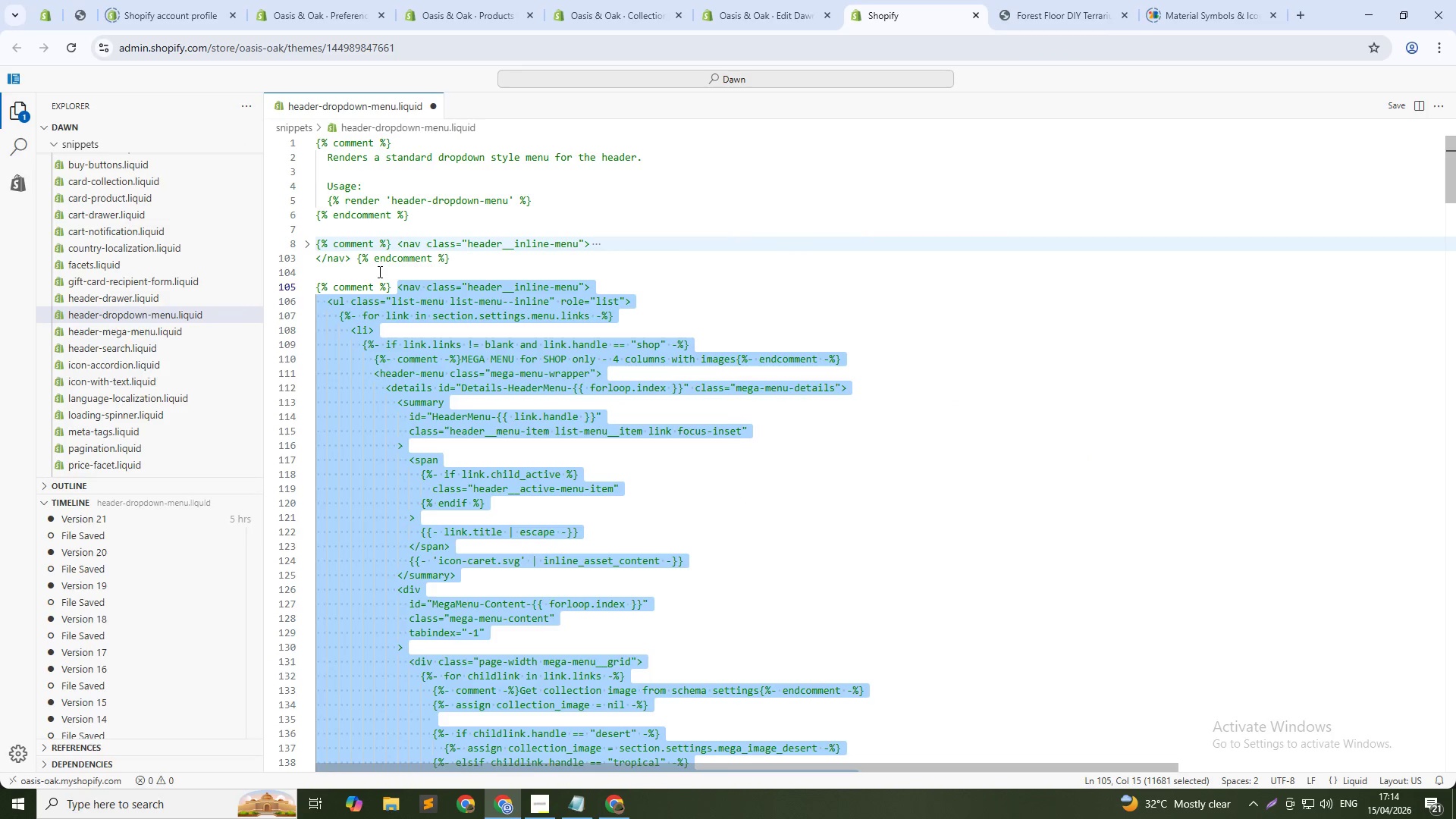 
left_click([380, 274])
 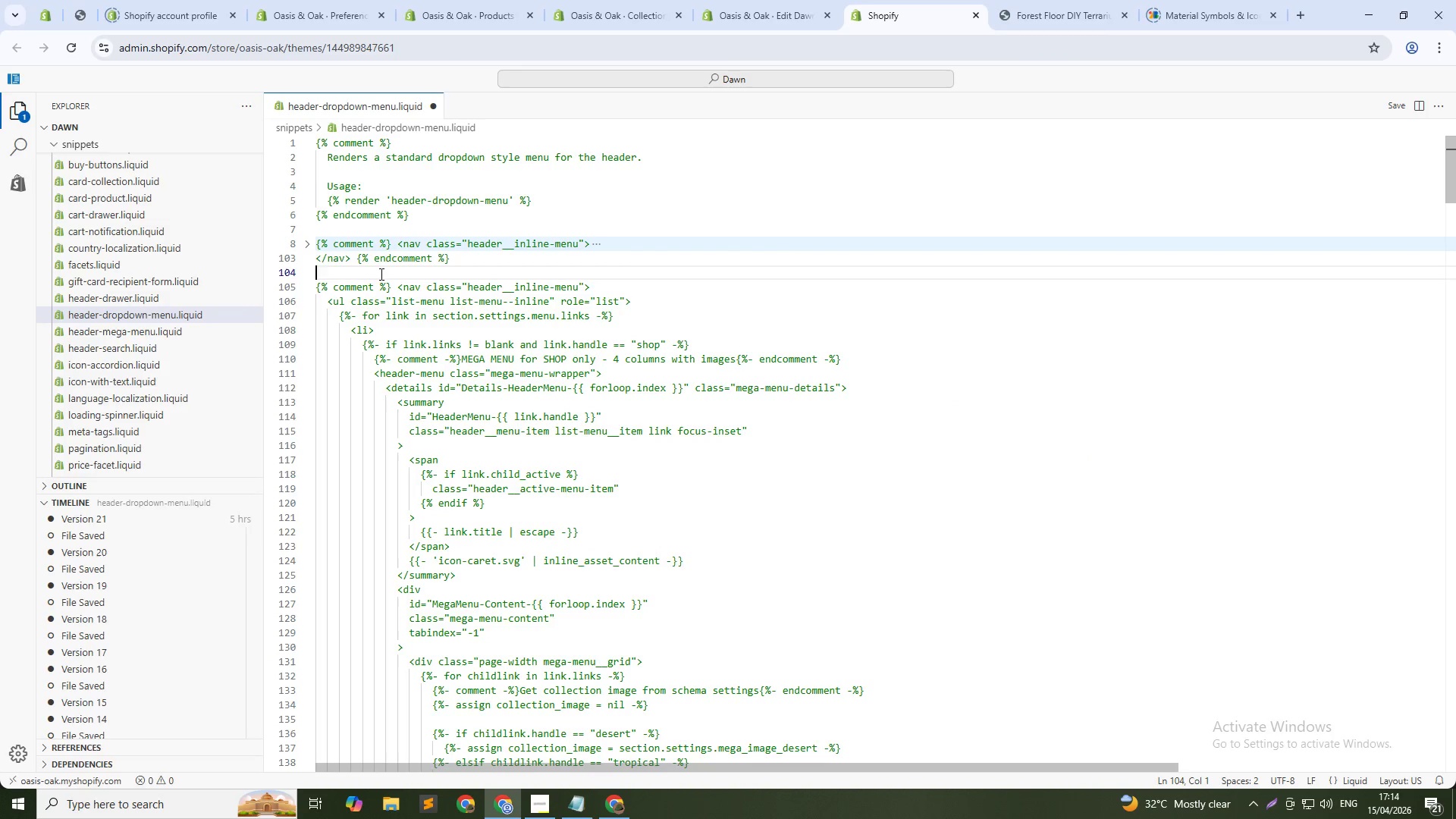 
key(Control+V)
 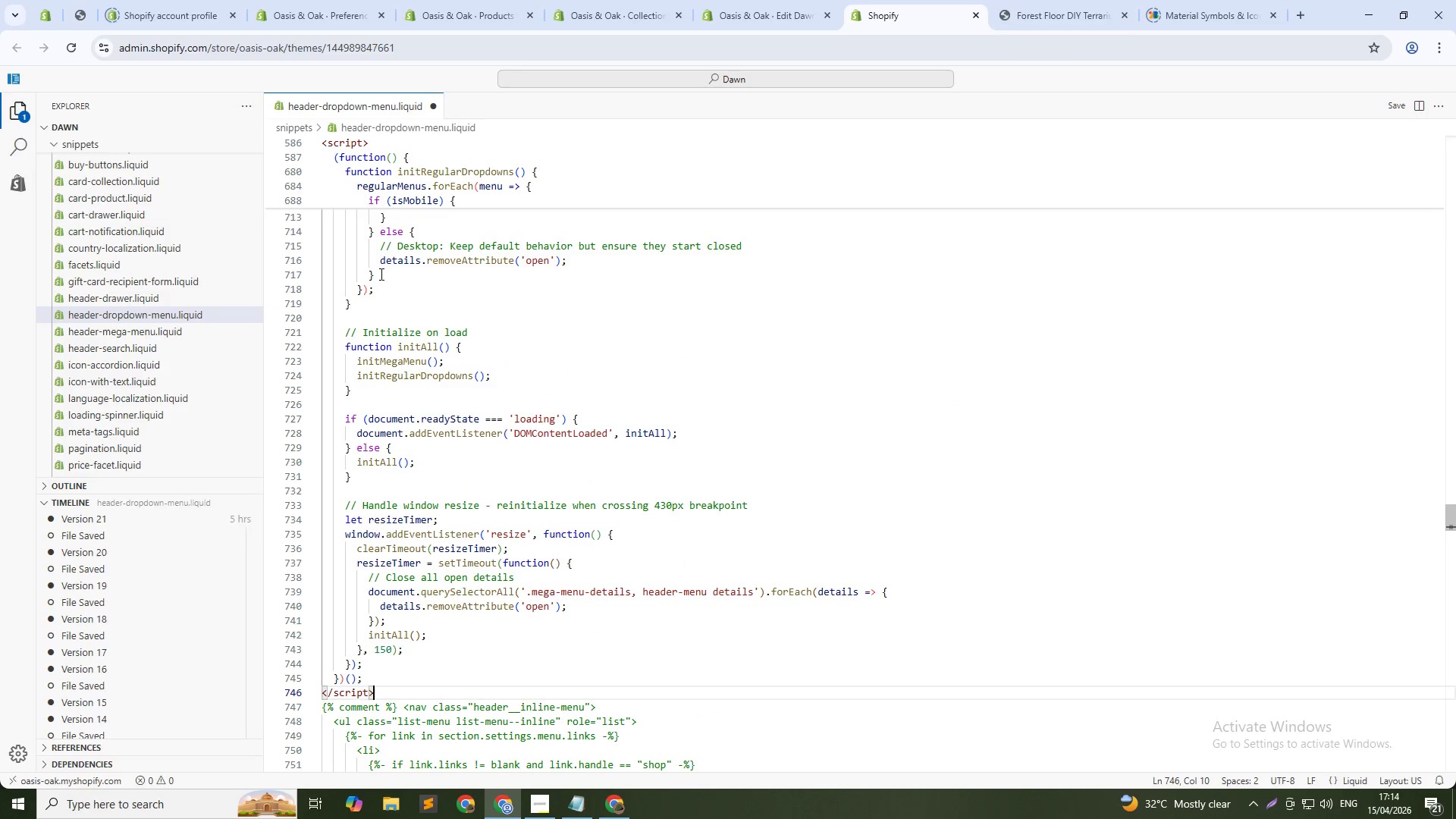 
key(Control+S)
 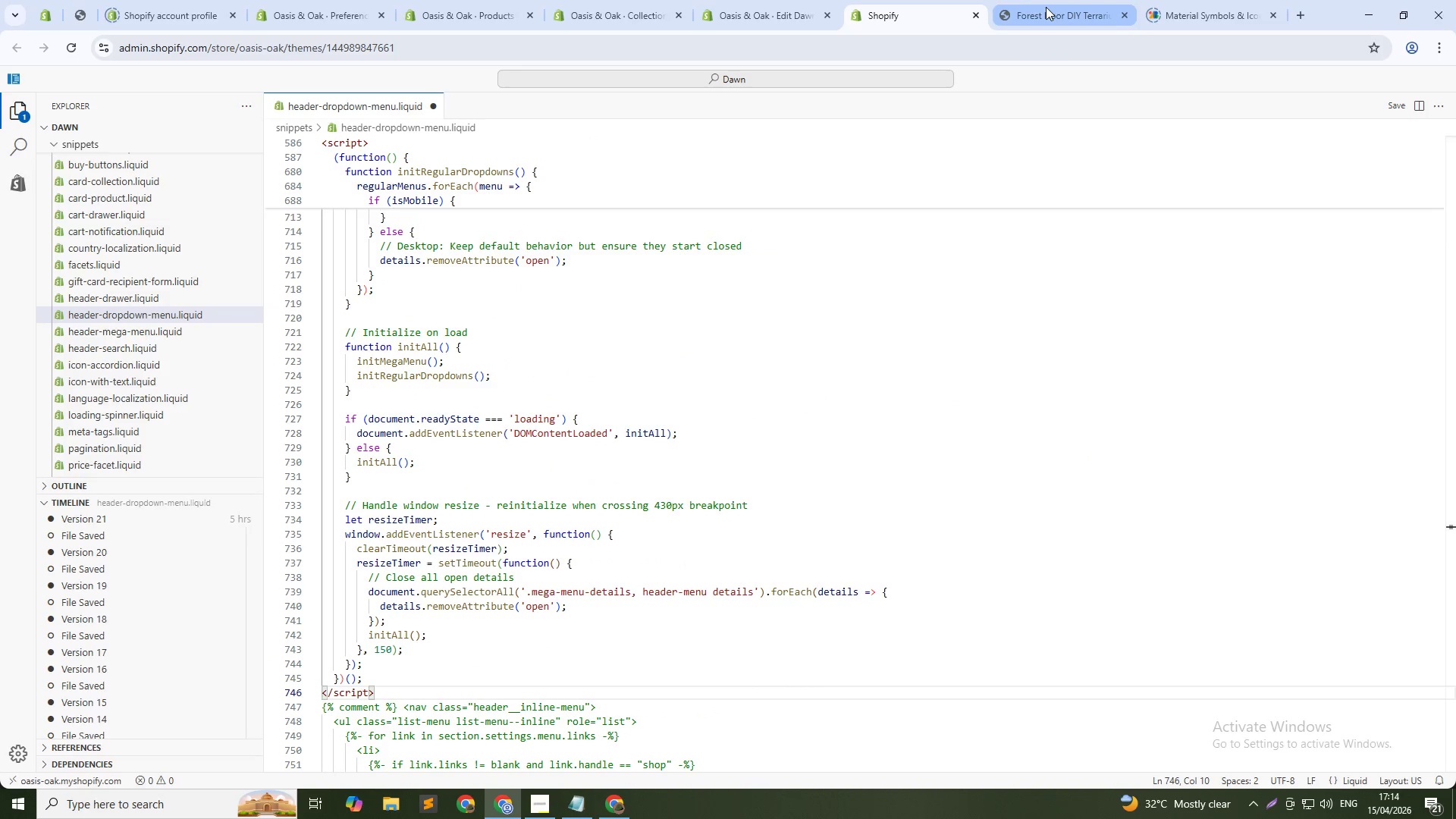 
left_click([1054, 9])
 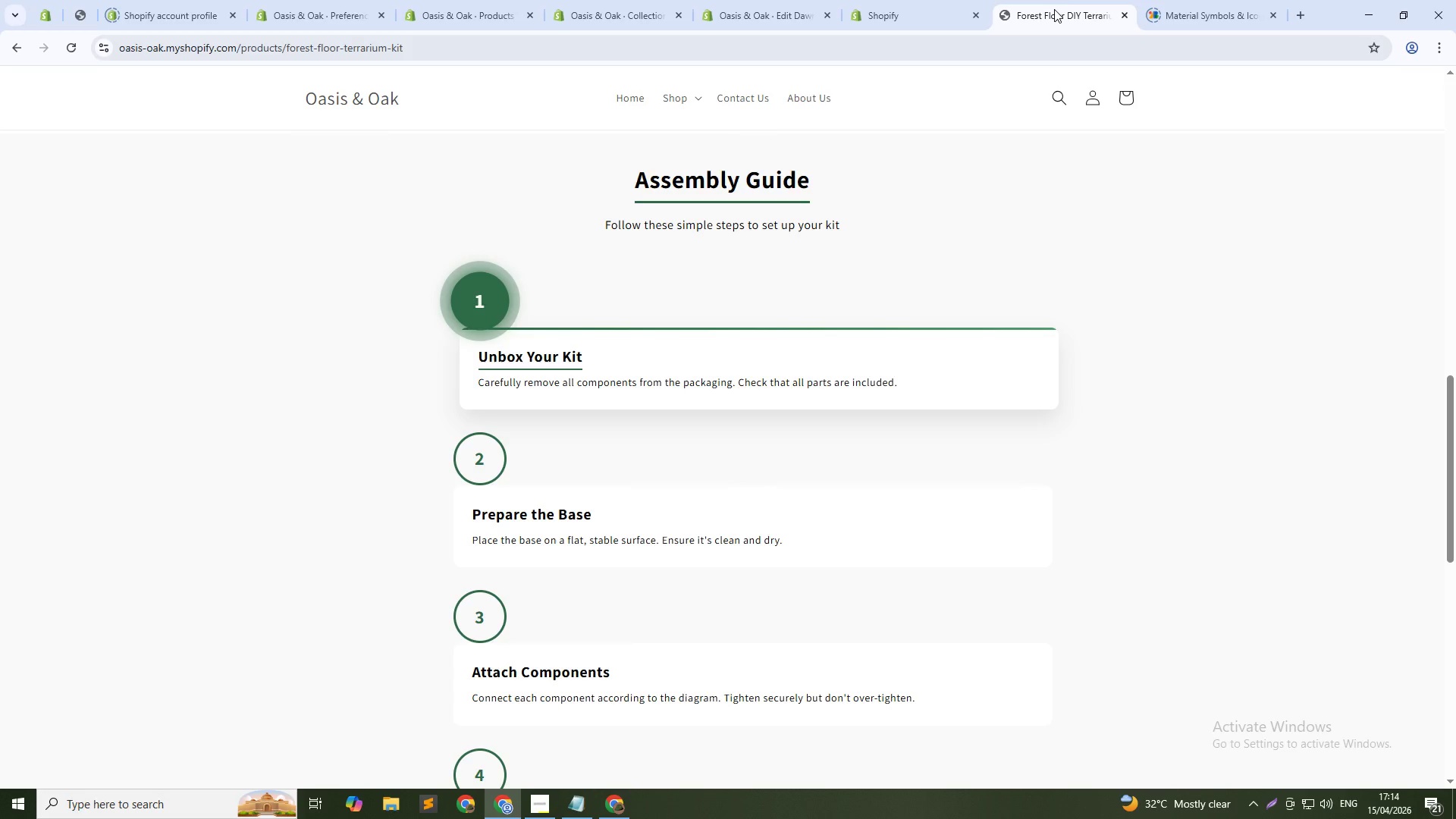 
key(Control+Shift+R)
 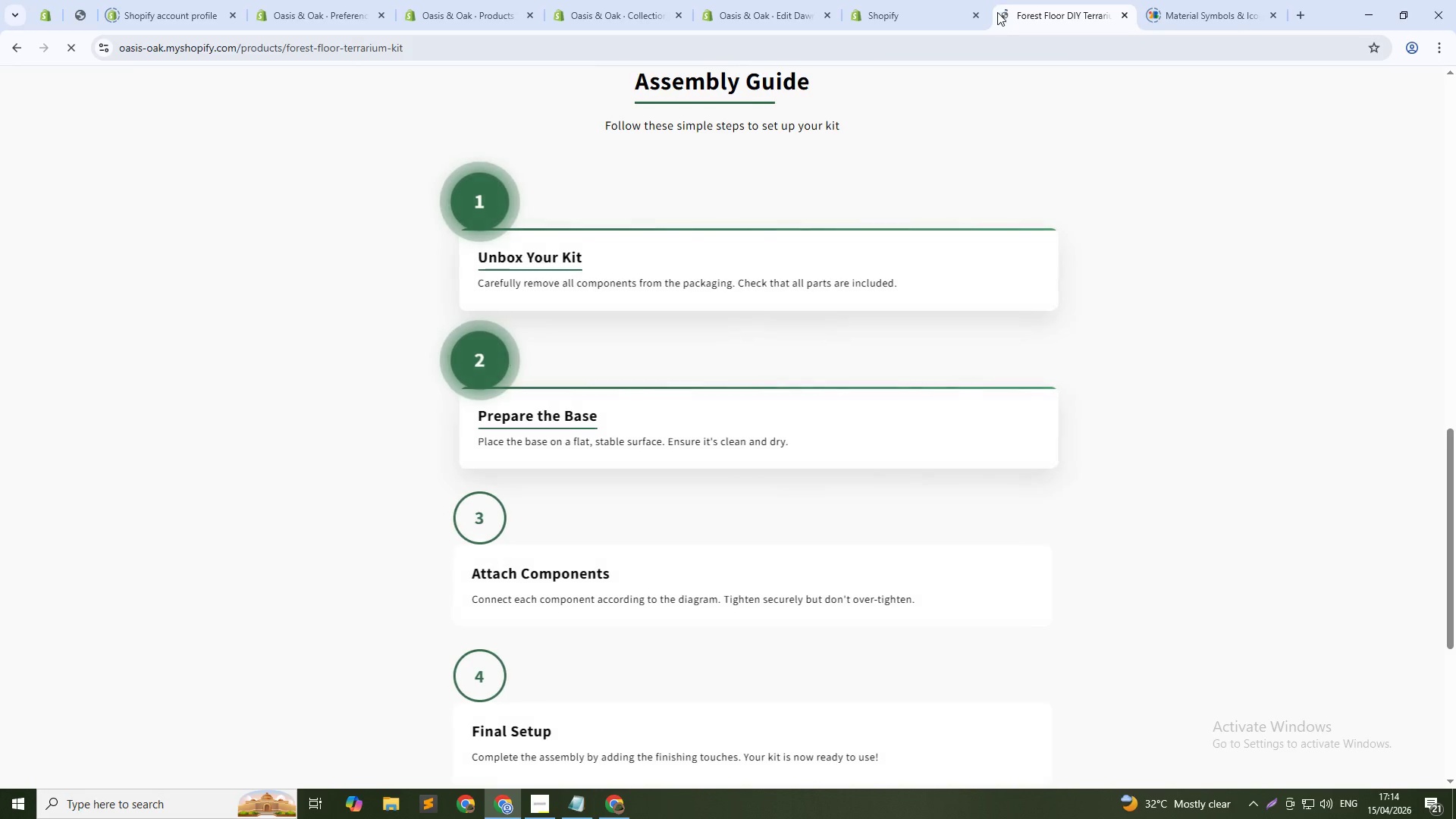 
scroll: coordinate [717, 254], scroll_direction: up, amount: 12.0
 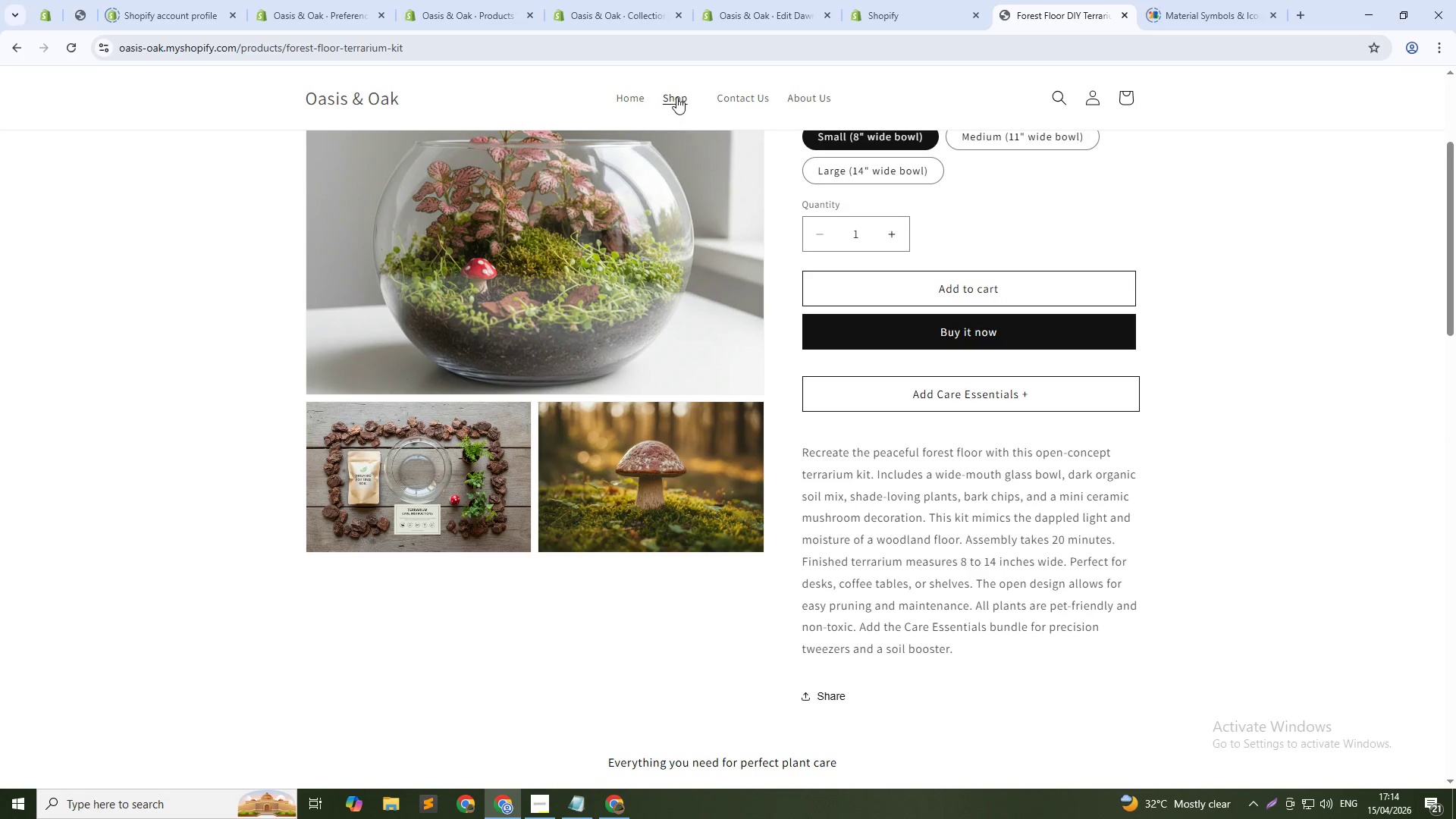 
left_click([883, 18])
 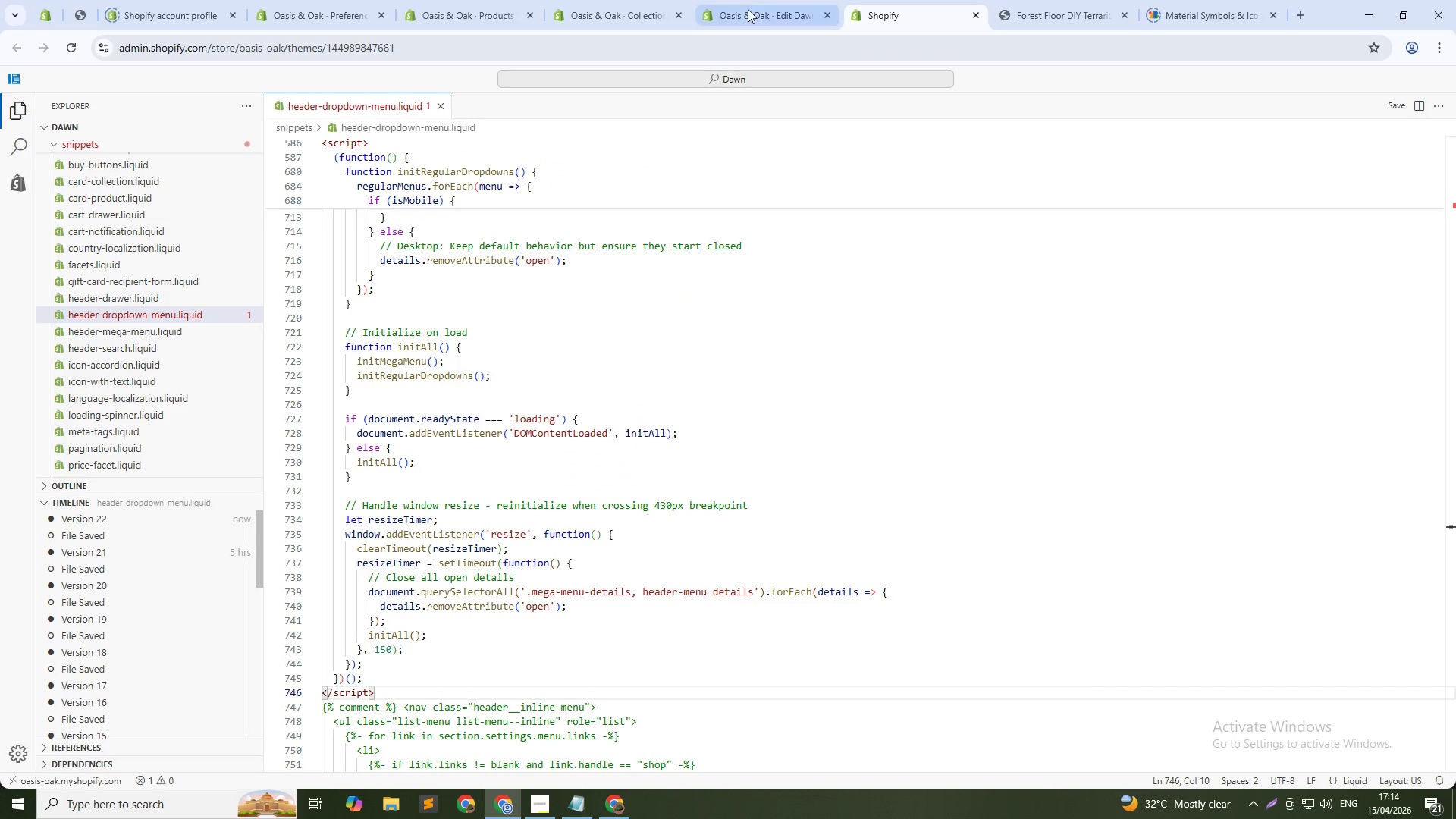 
left_click([761, 0])
 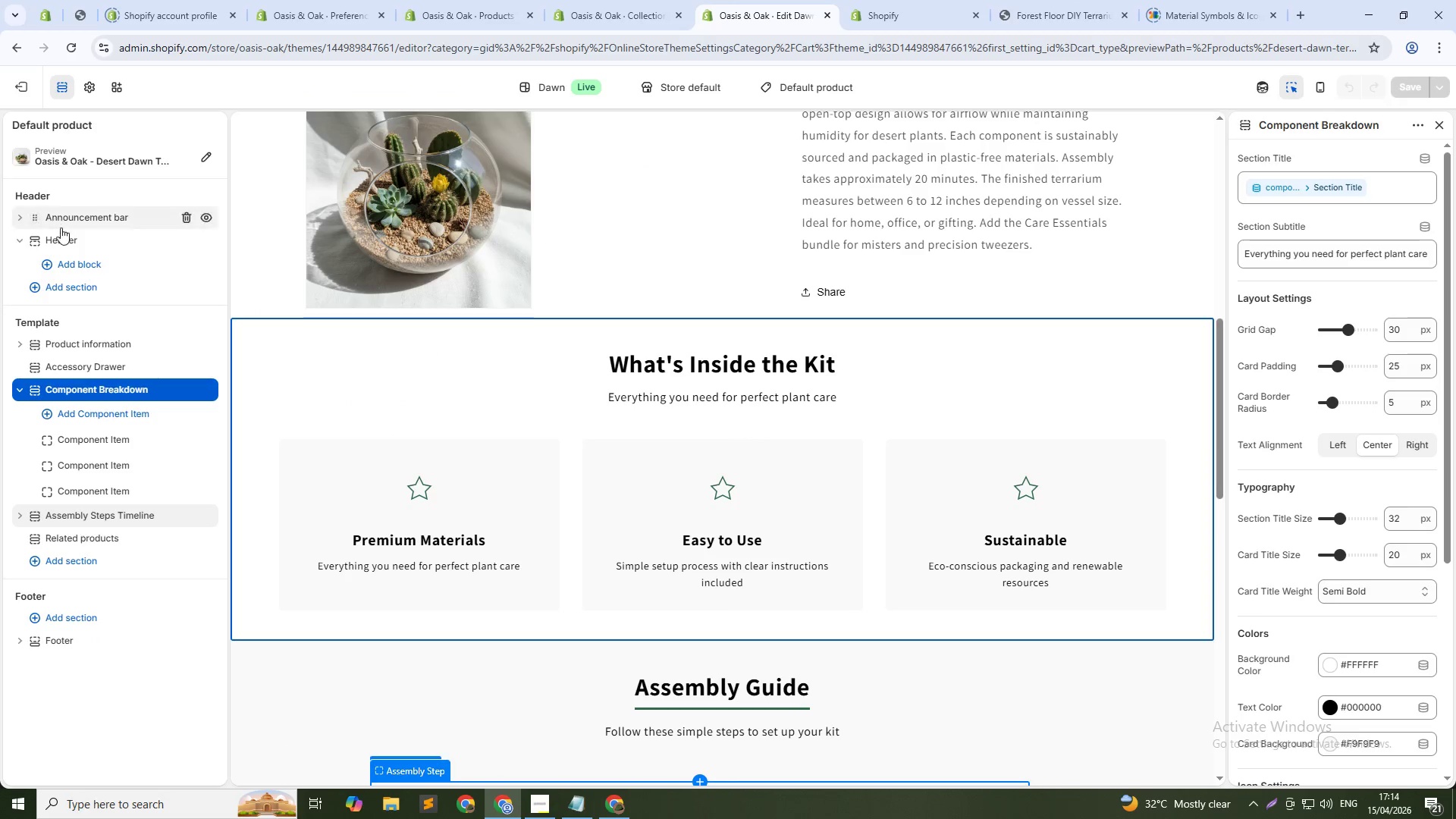 
left_click([62, 237])
 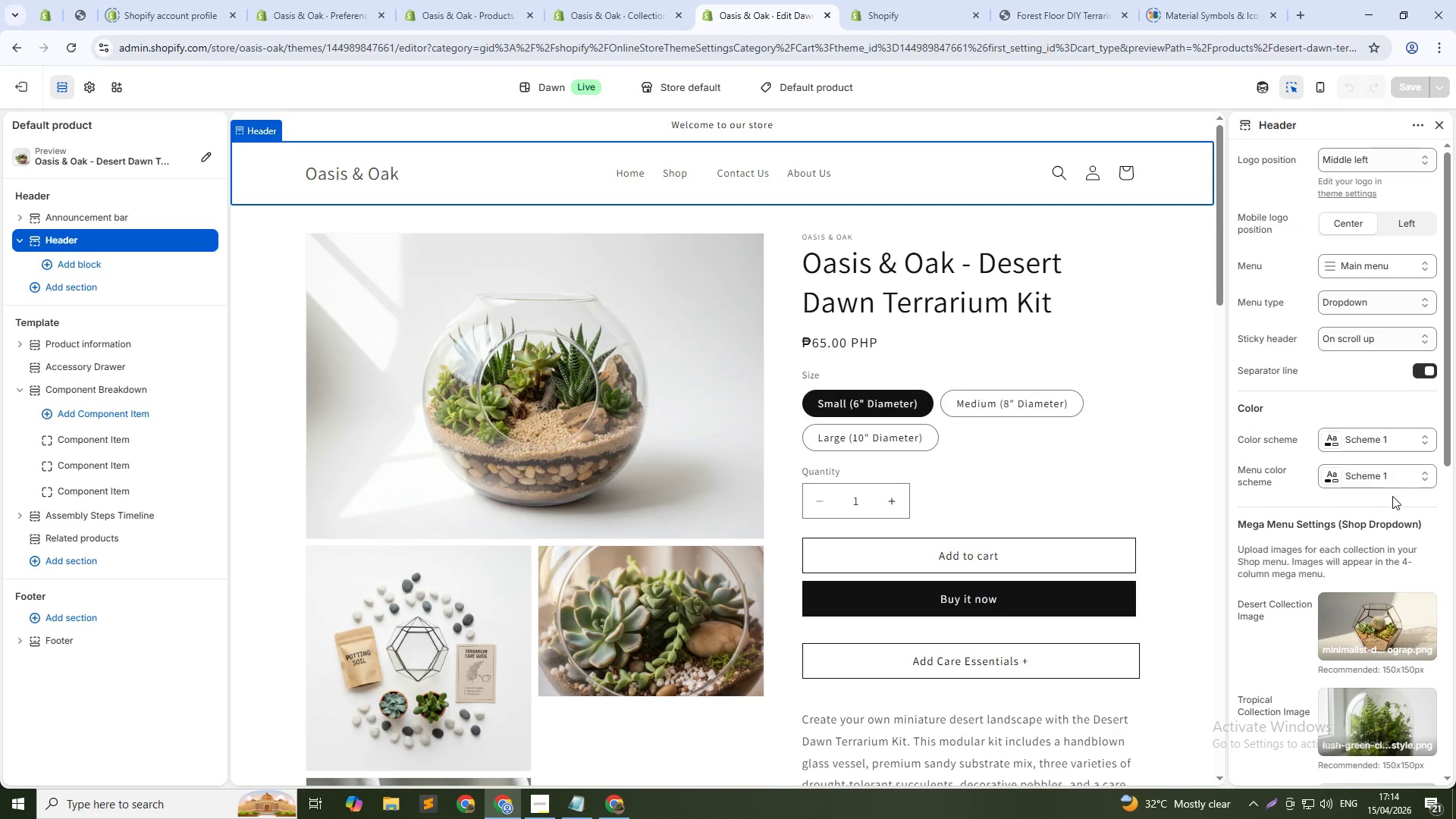 
scroll: coordinate [1411, 423], scroll_direction: down, amount: 8.0
 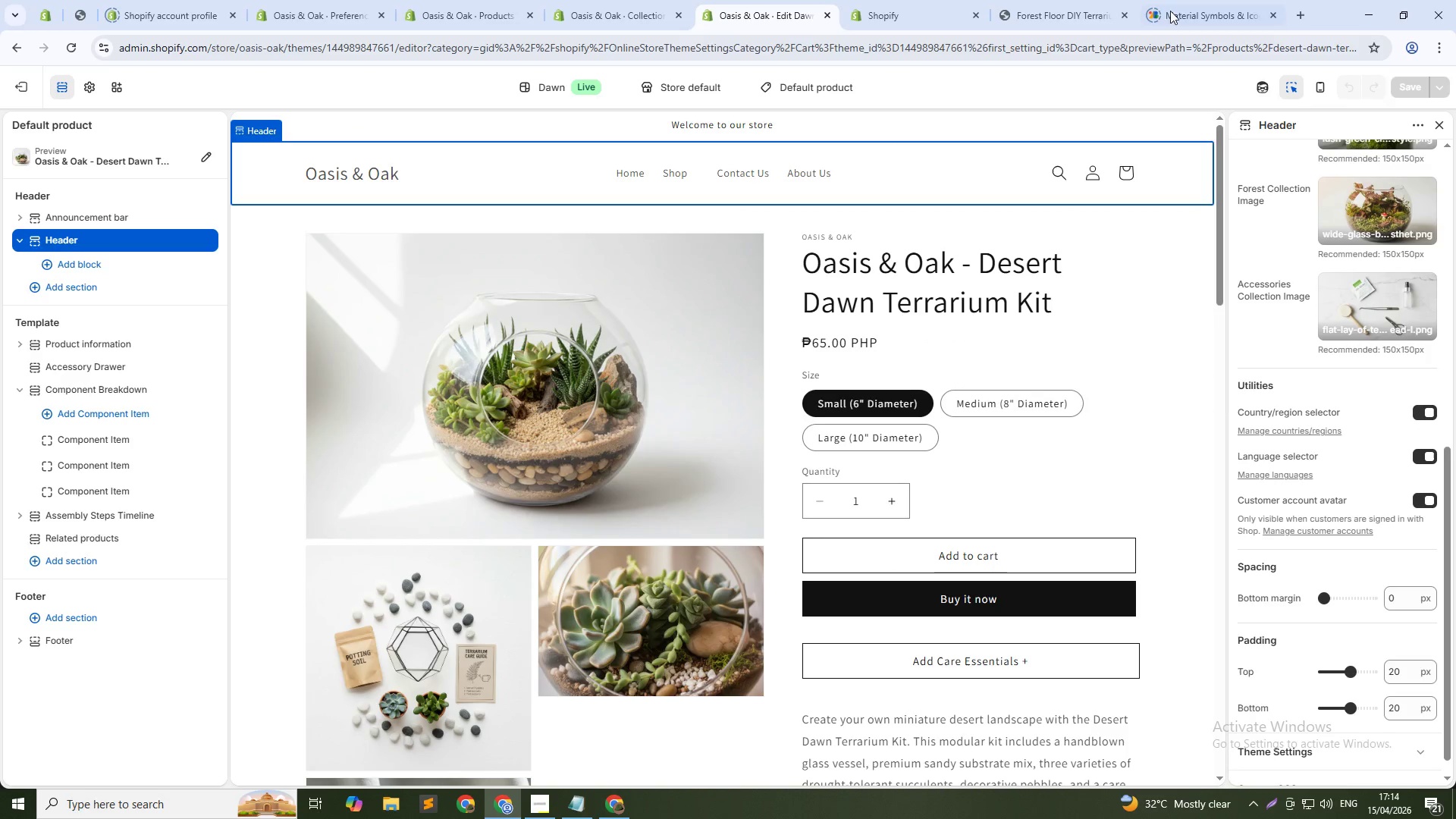 
left_click([1079, 0])
 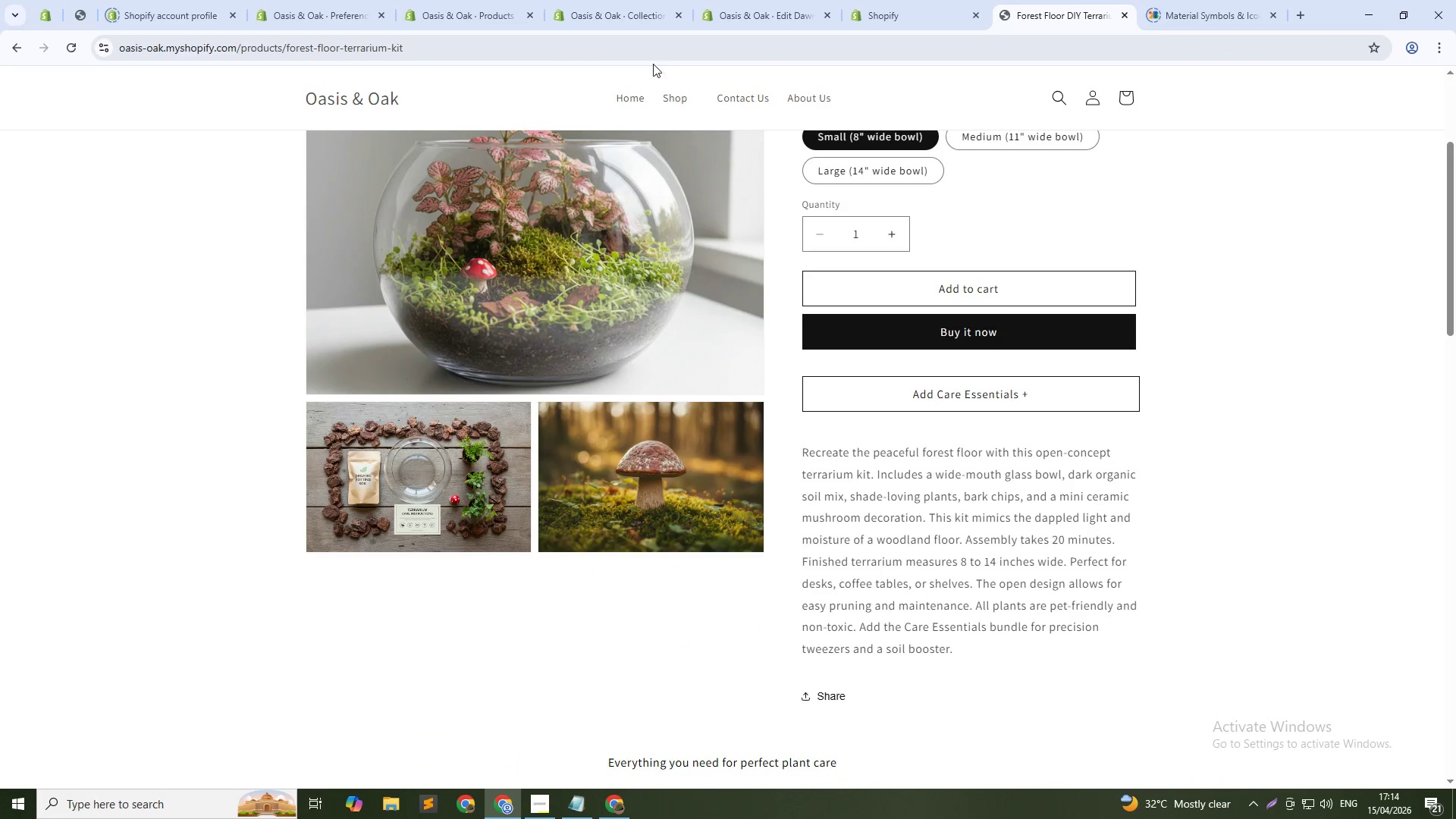 
left_click([642, 54])
 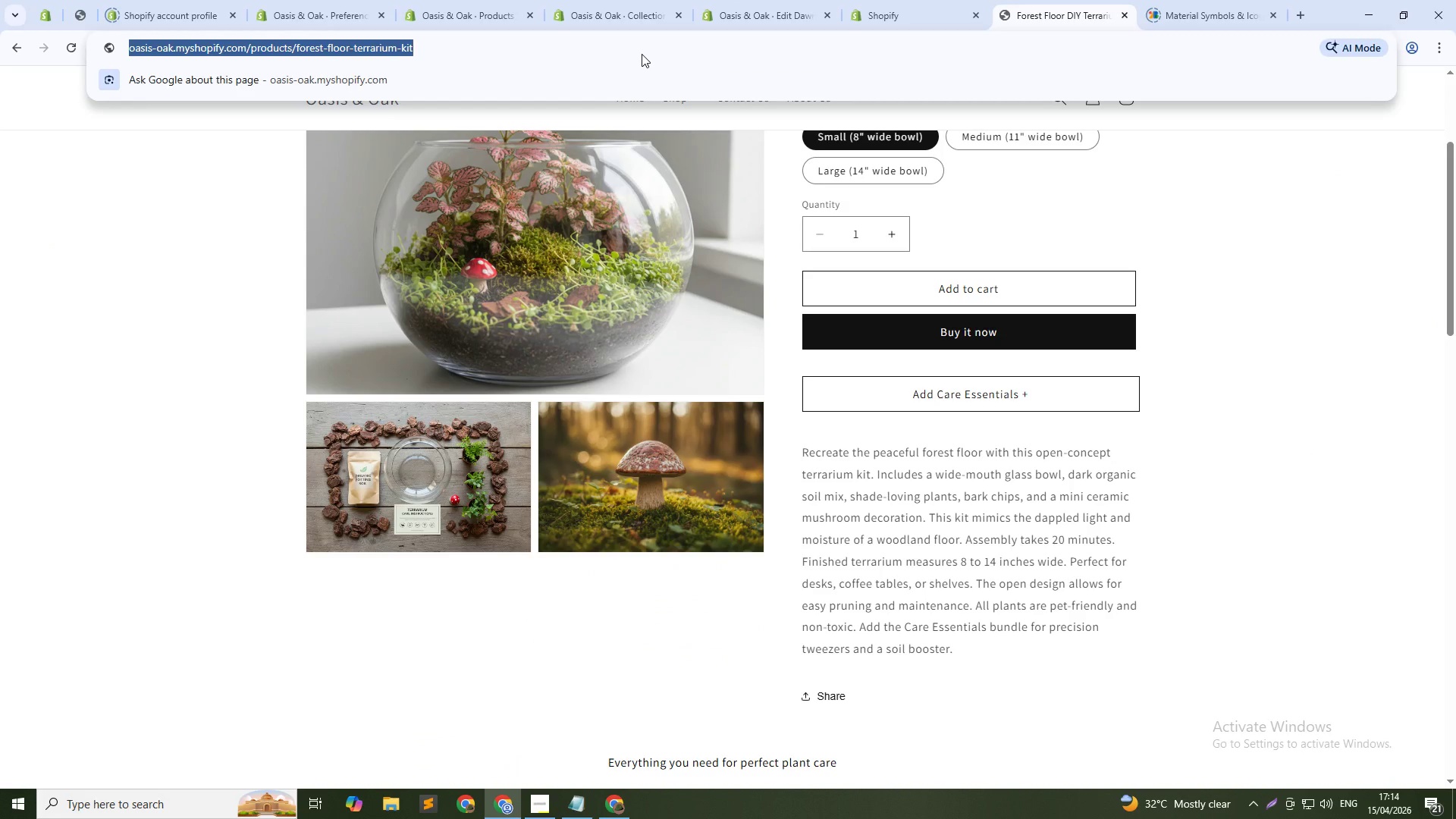 
key(NumpadEnter)
 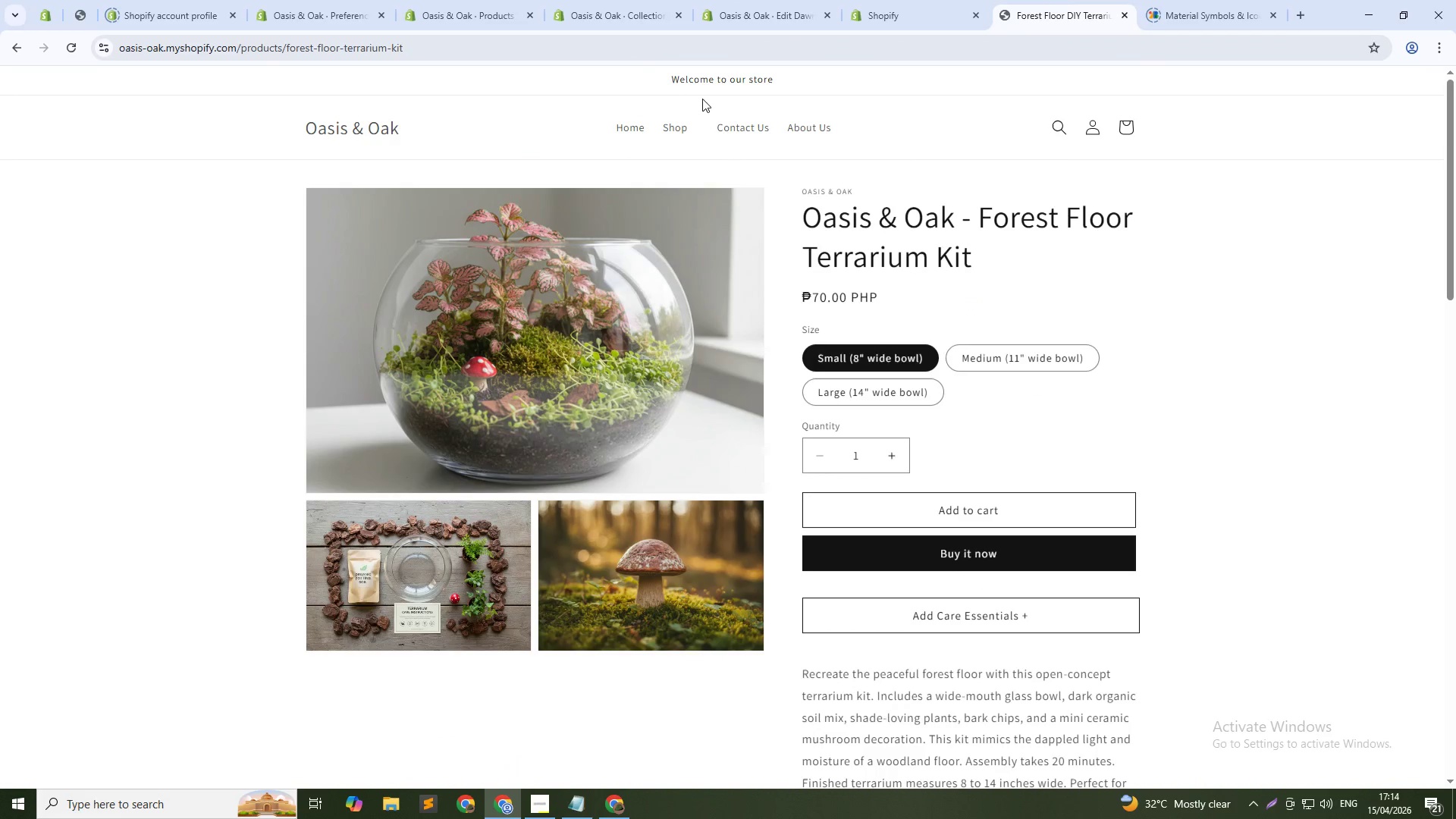 
left_click([680, 127])
 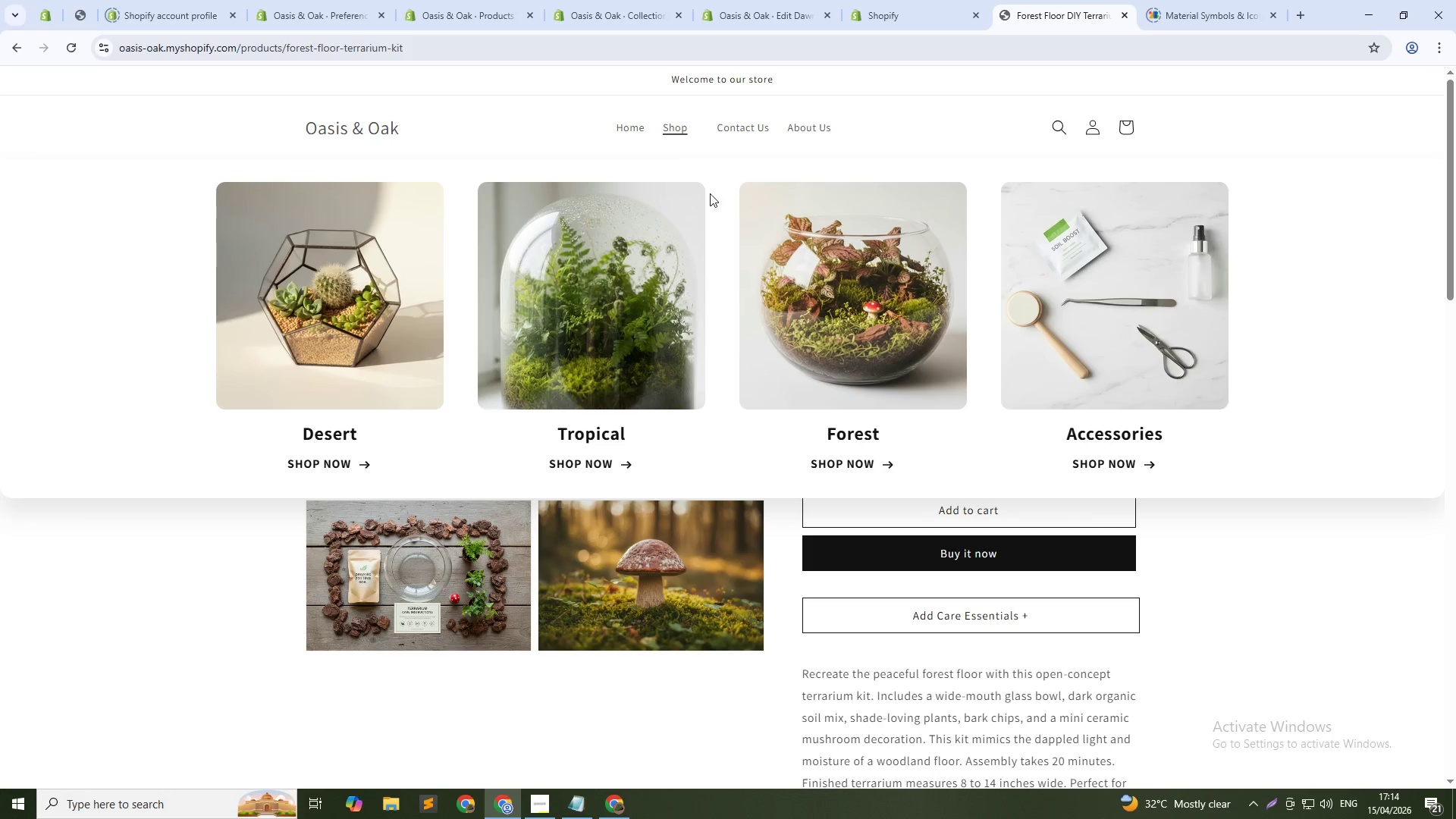 
left_click([673, 130])
 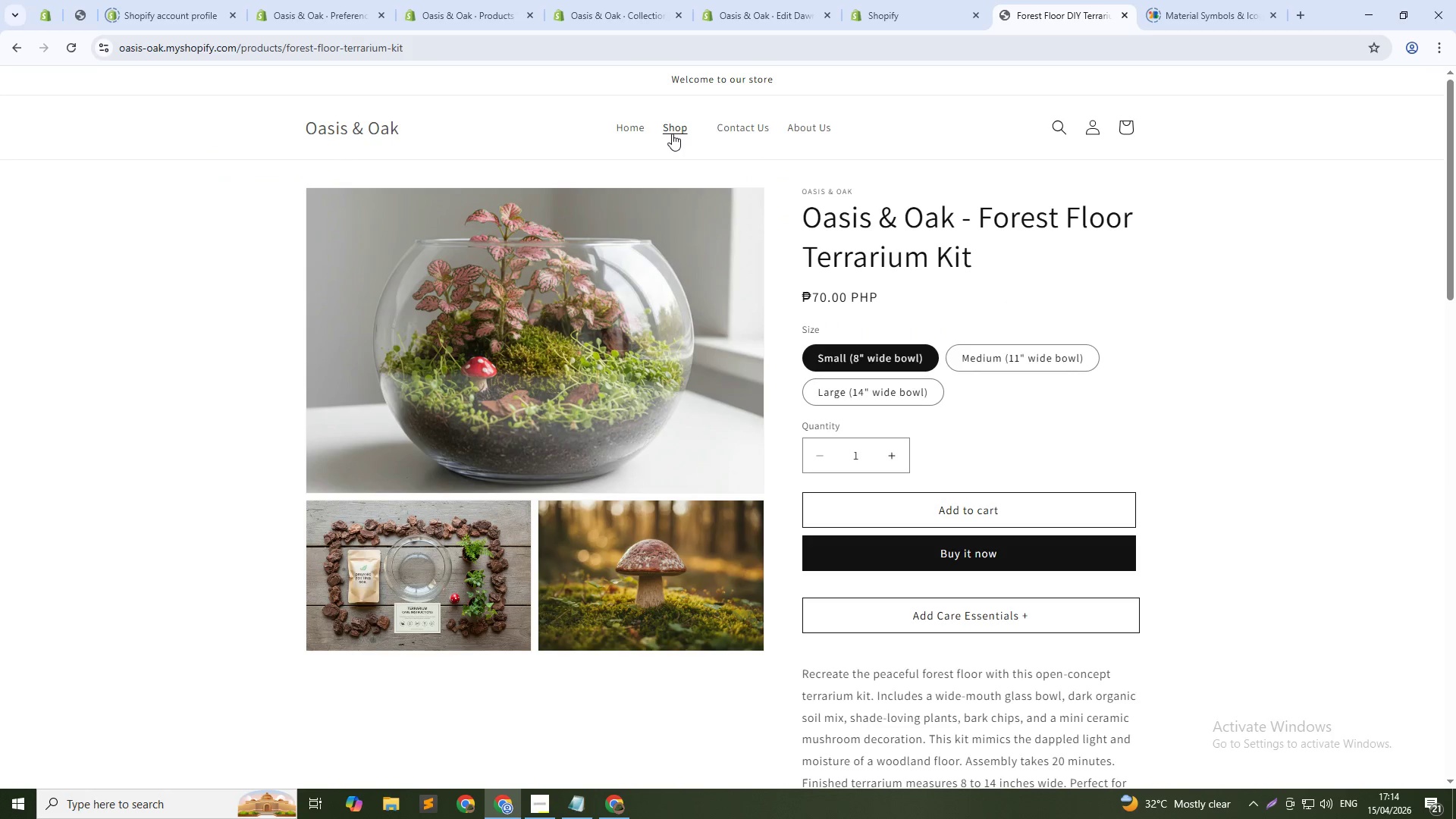 
left_click([672, 133])
 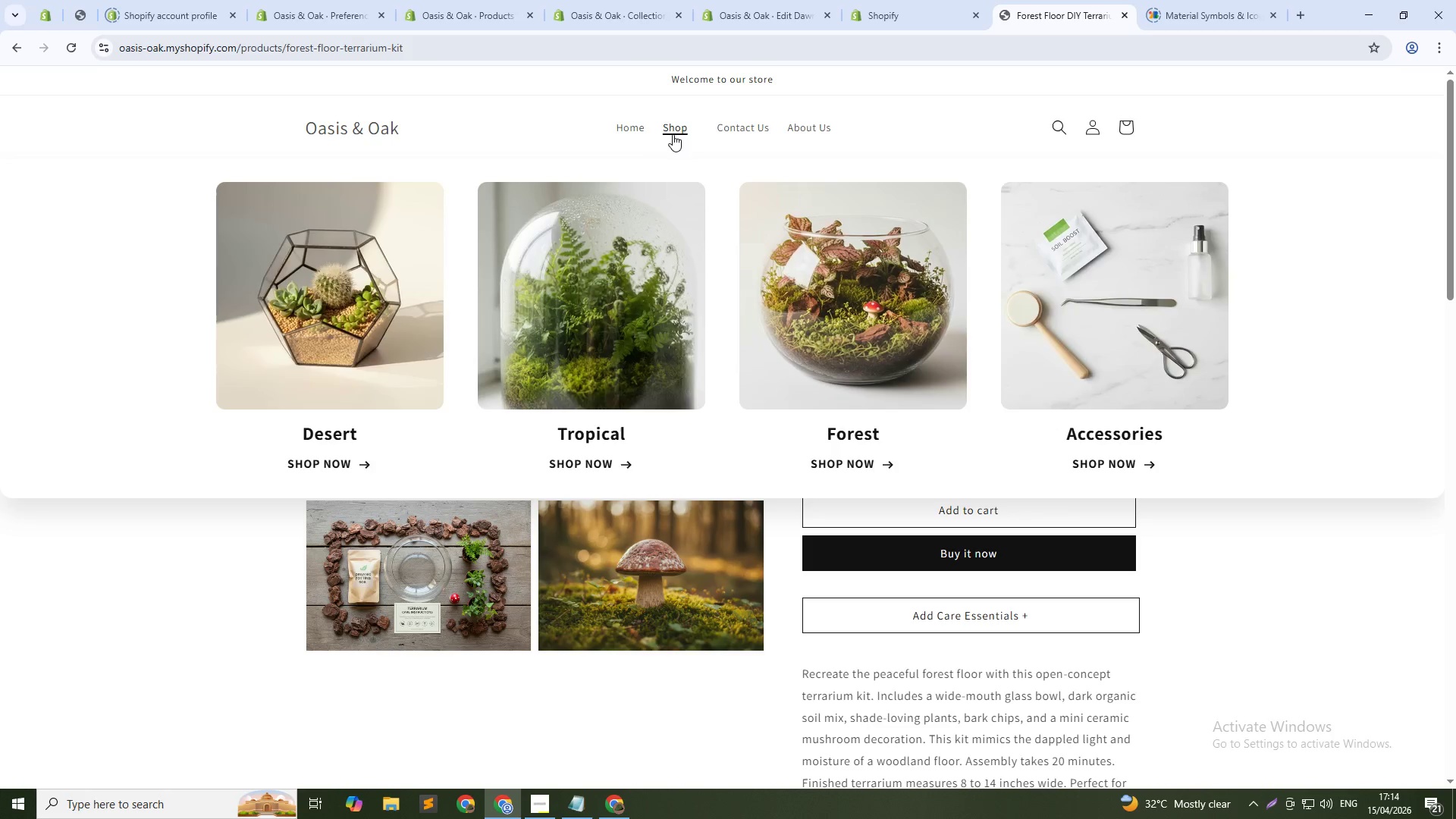 
left_click([673, 134])
 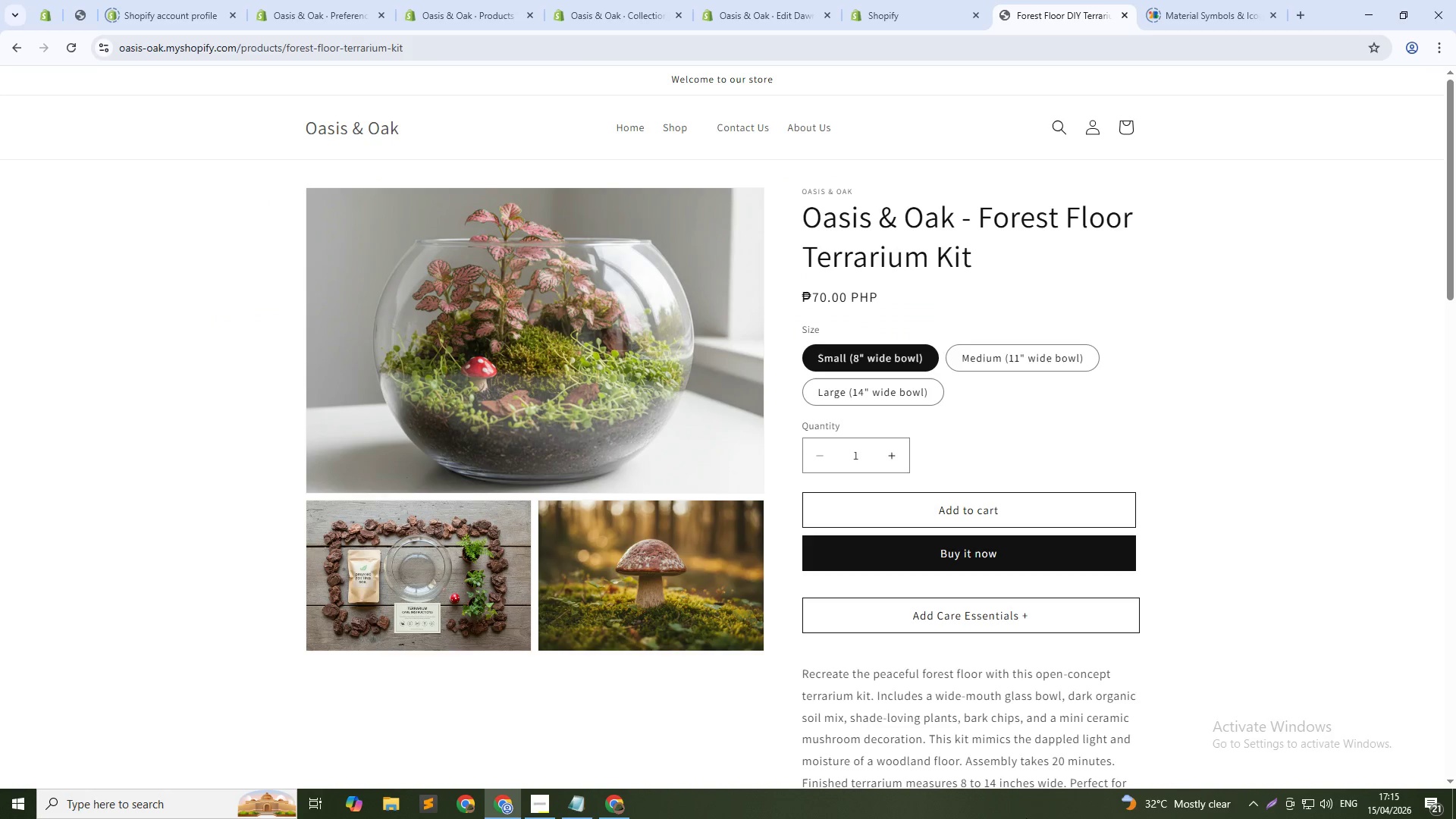 
key(F12)
 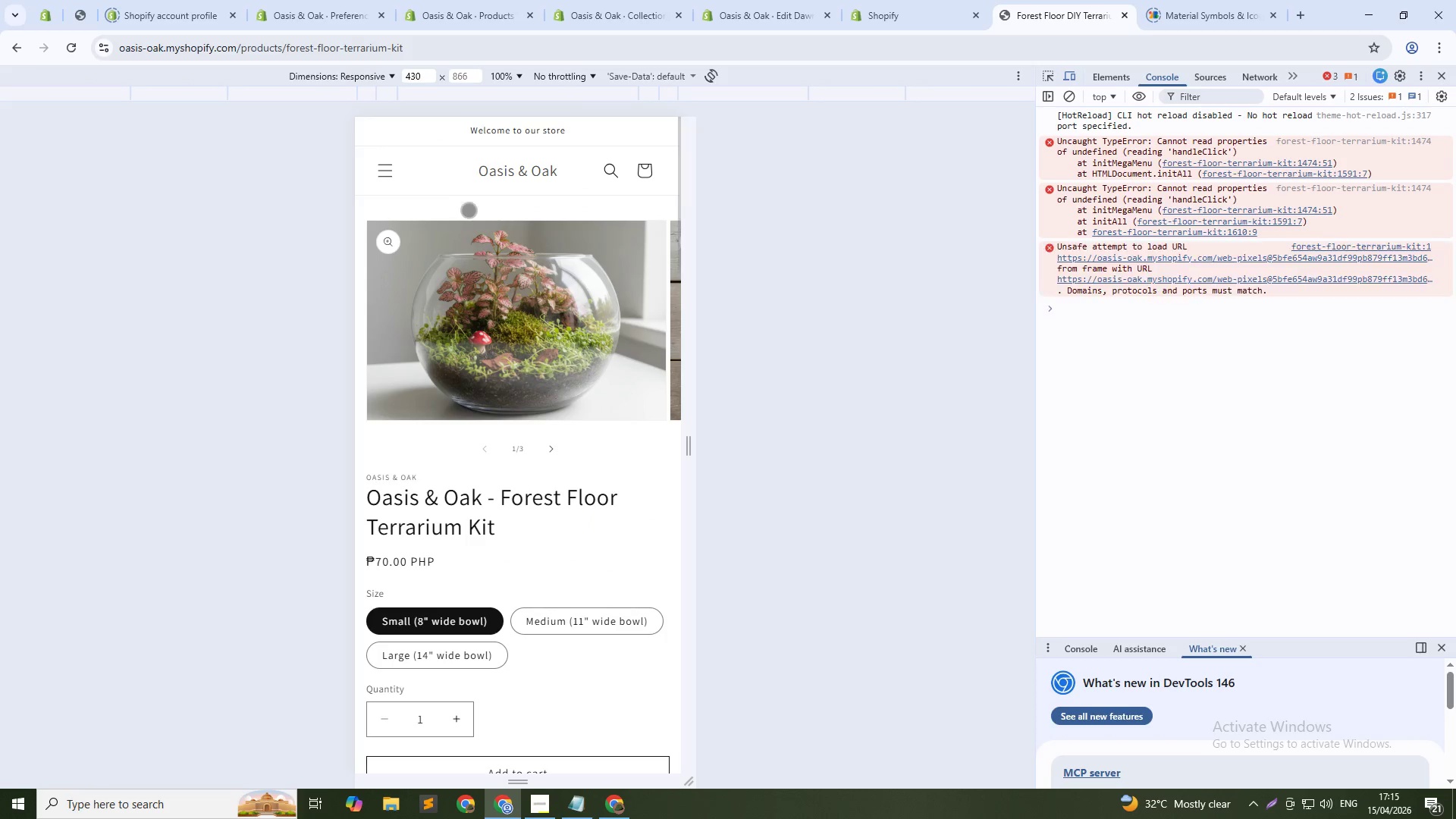 
left_click([386, 175])
 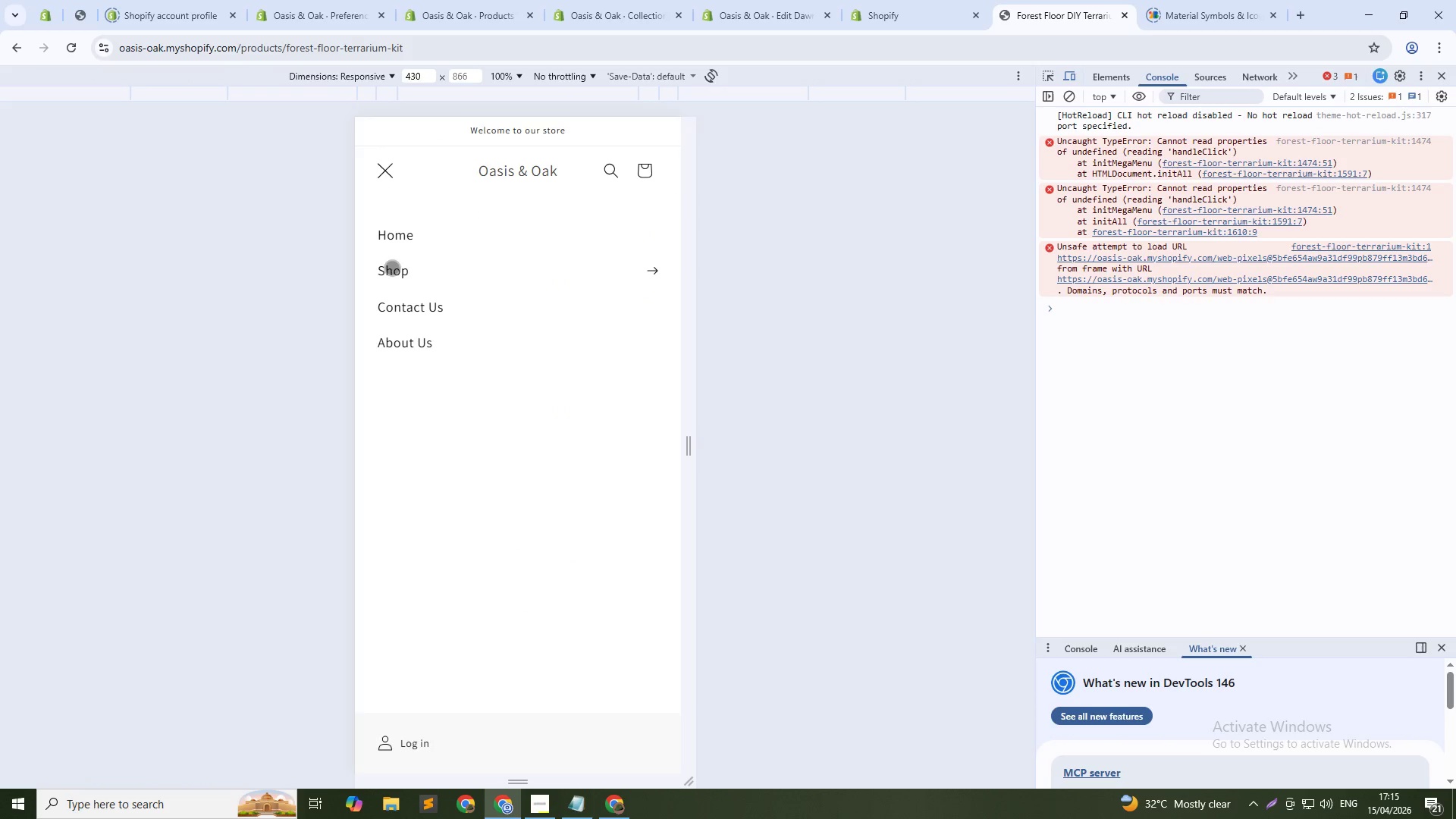 
left_click([404, 280])
 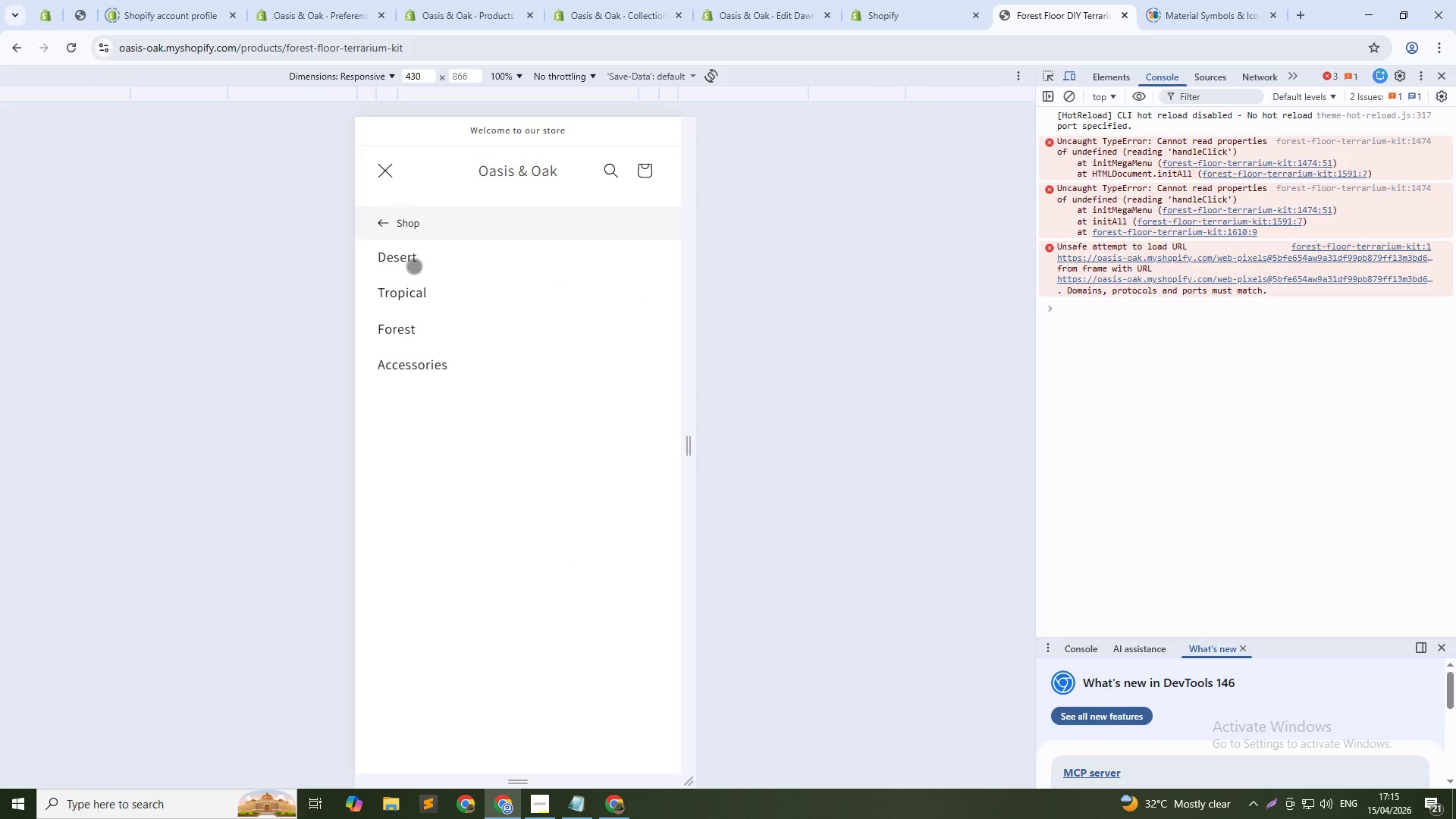 
left_click([419, 253])
 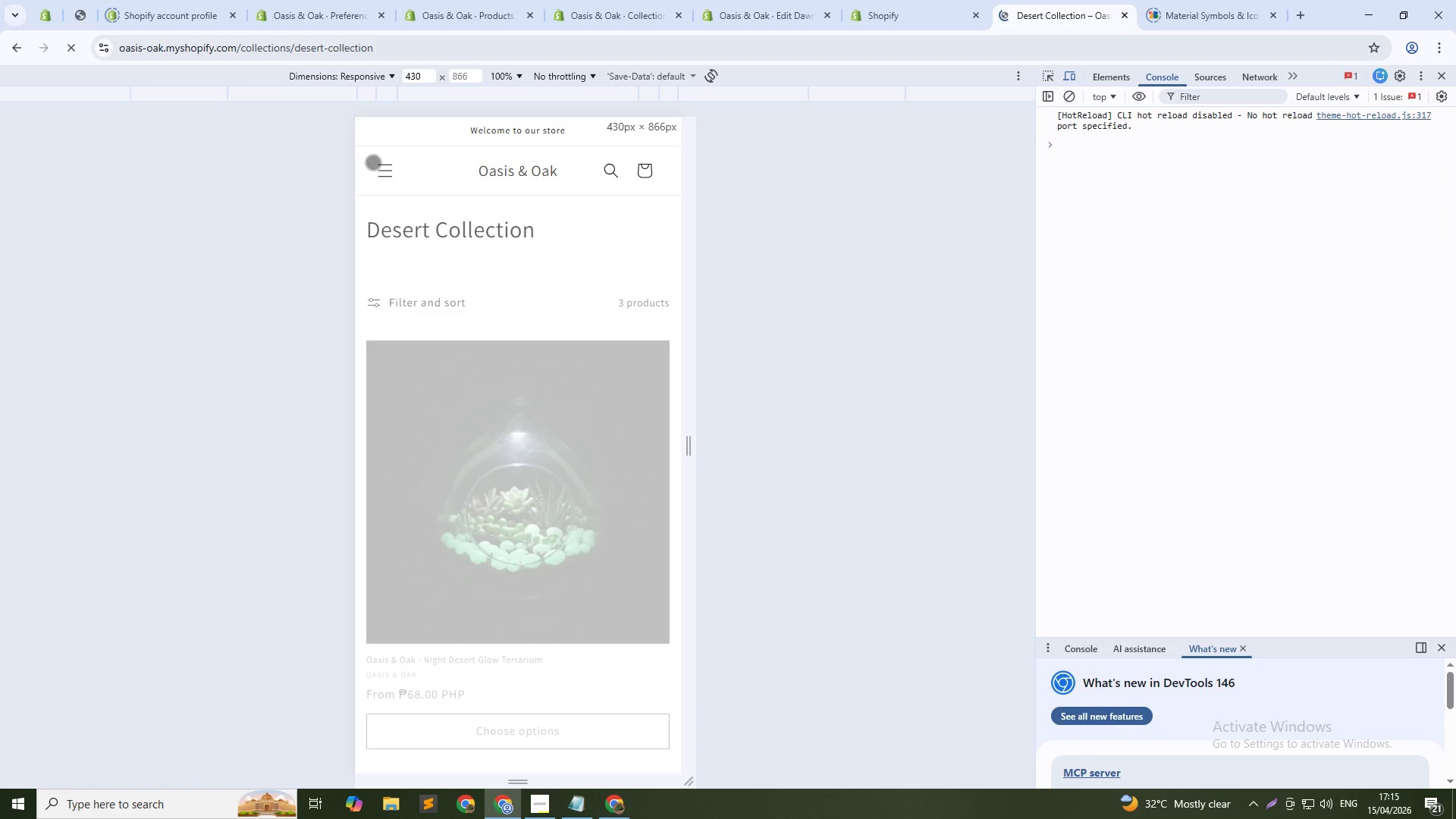 
left_click([381, 166])
 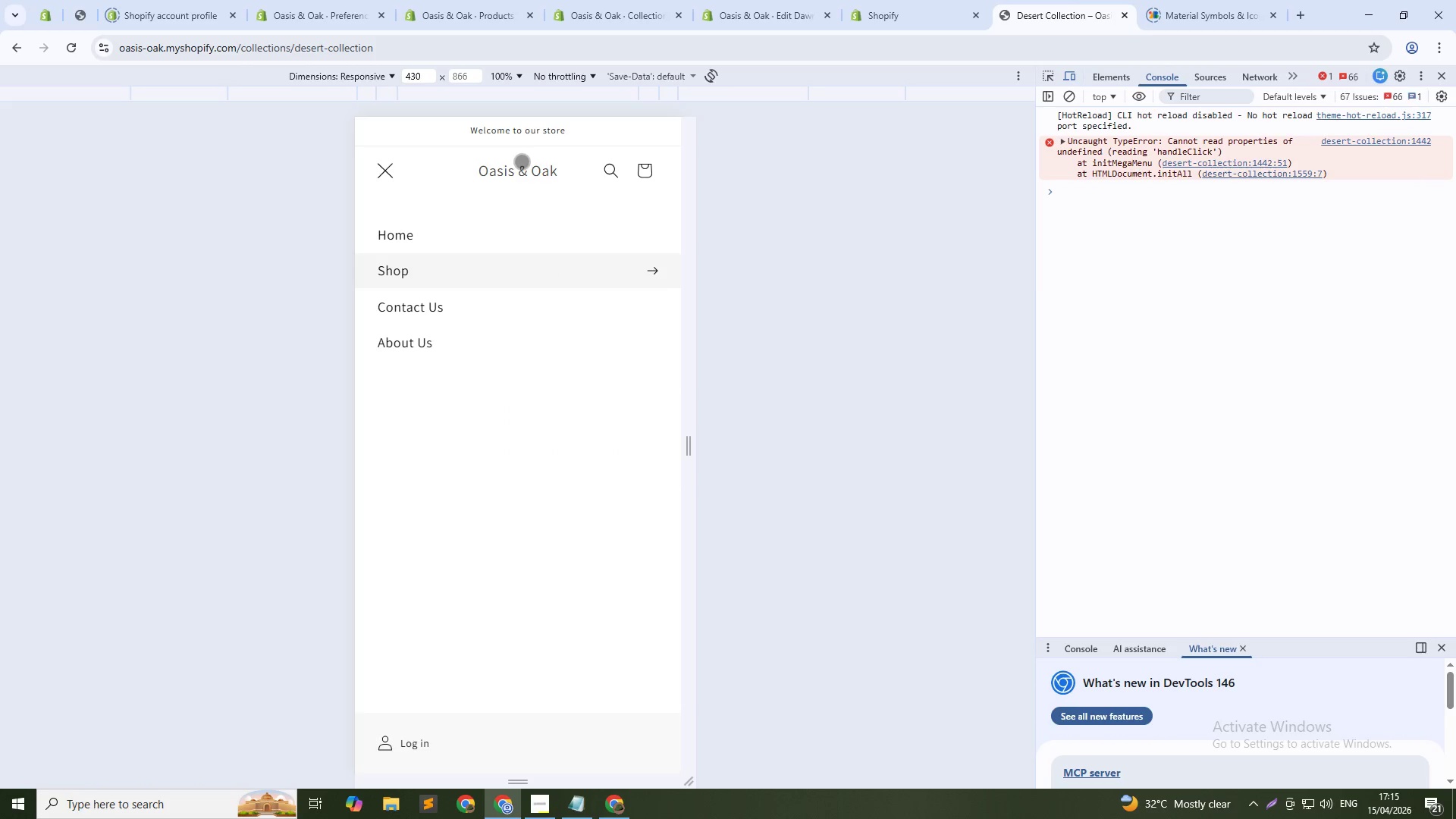 
left_click([515, 174])
 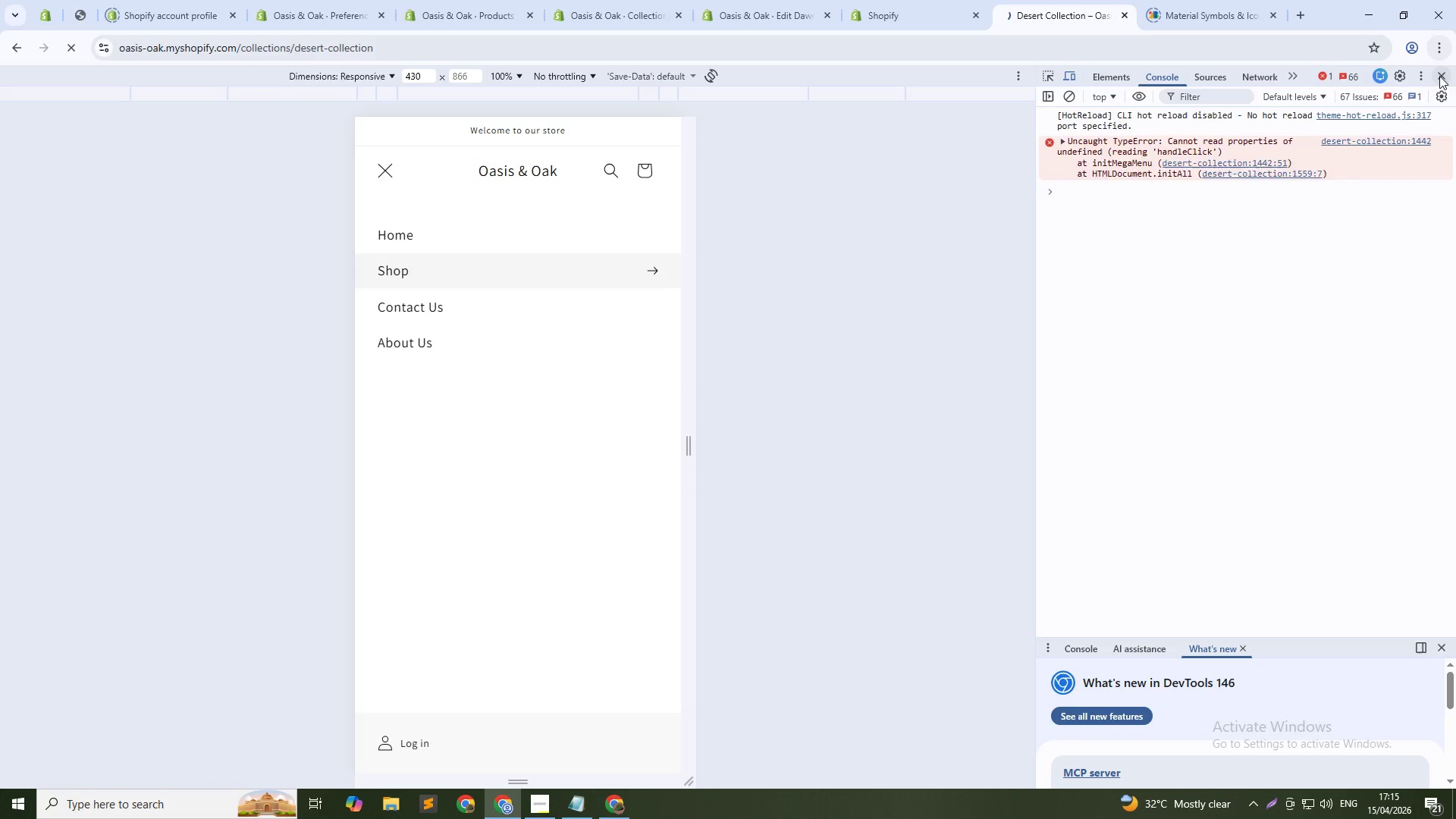 
left_click([1439, 81])
 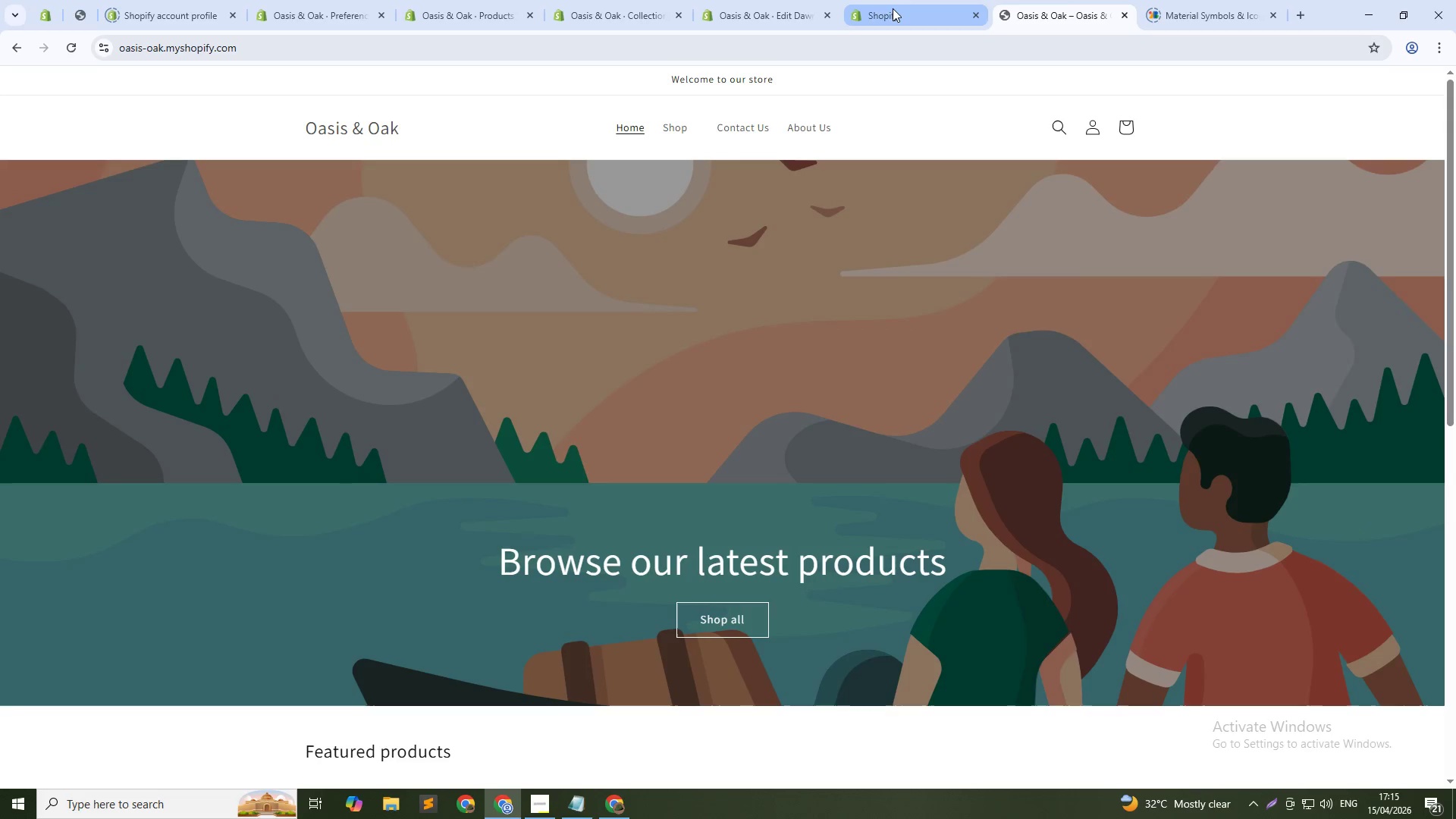 
left_click([893, 8])
 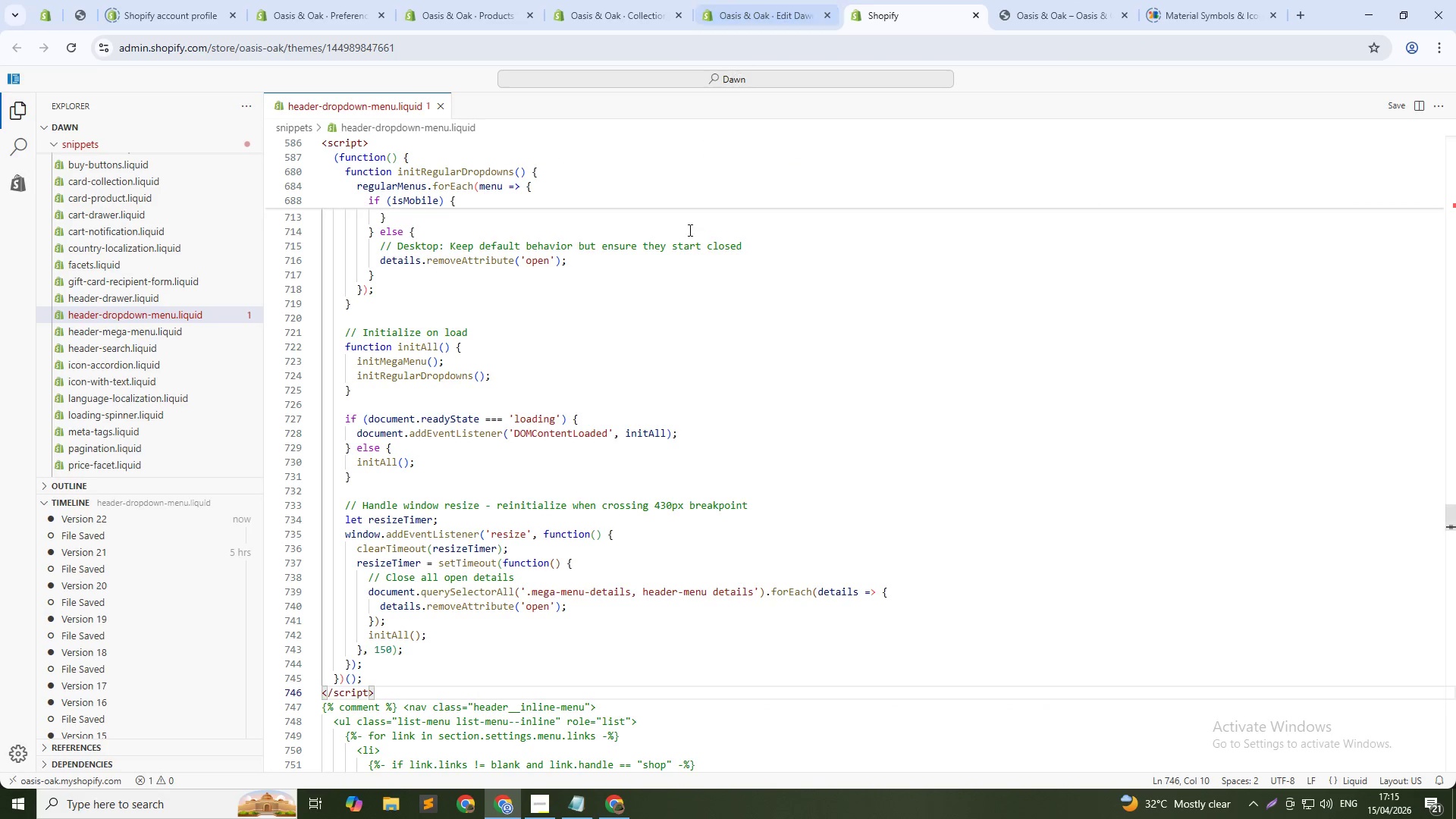 
key(Control+Z)
 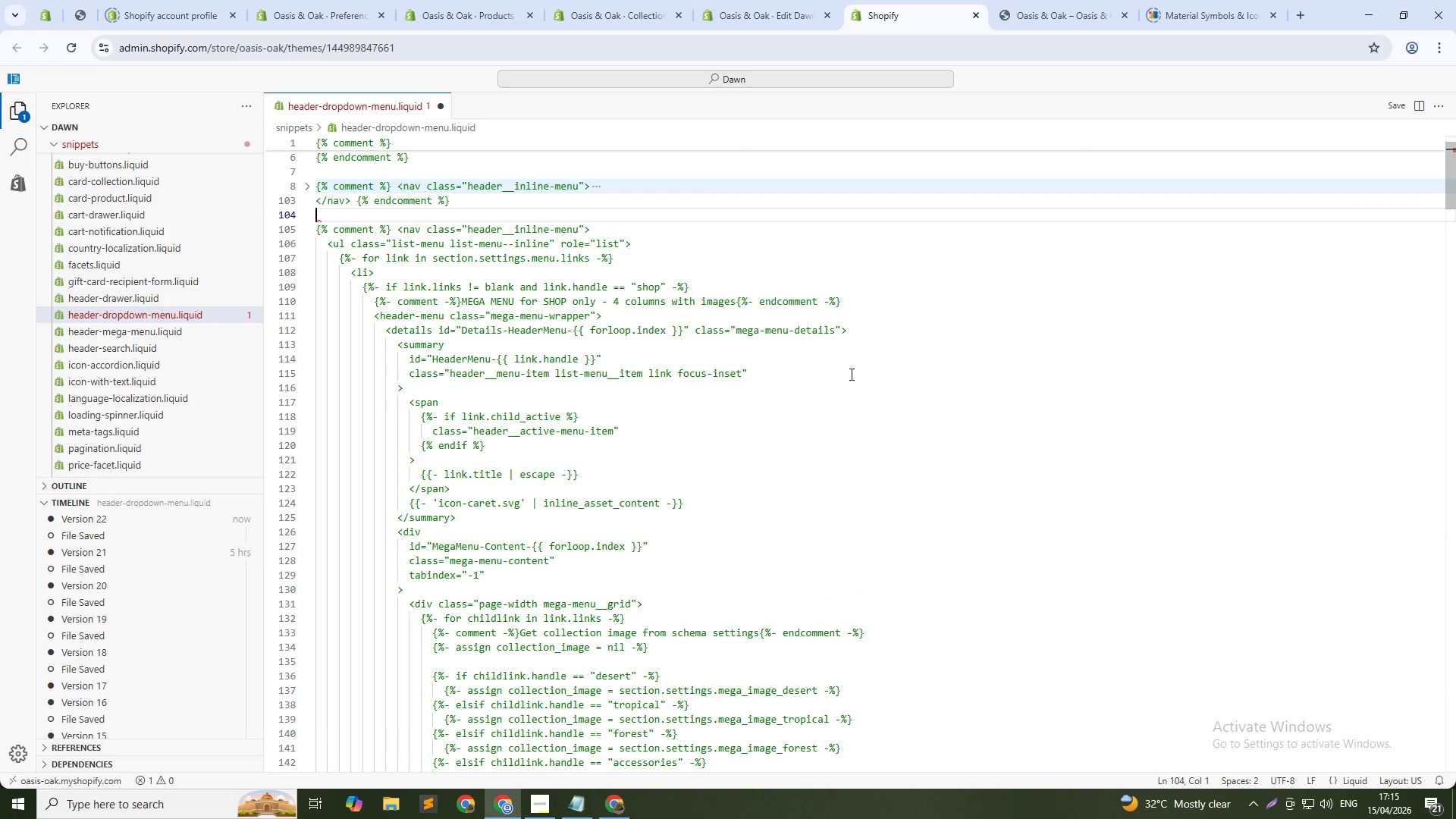 
key(Control+Z)
 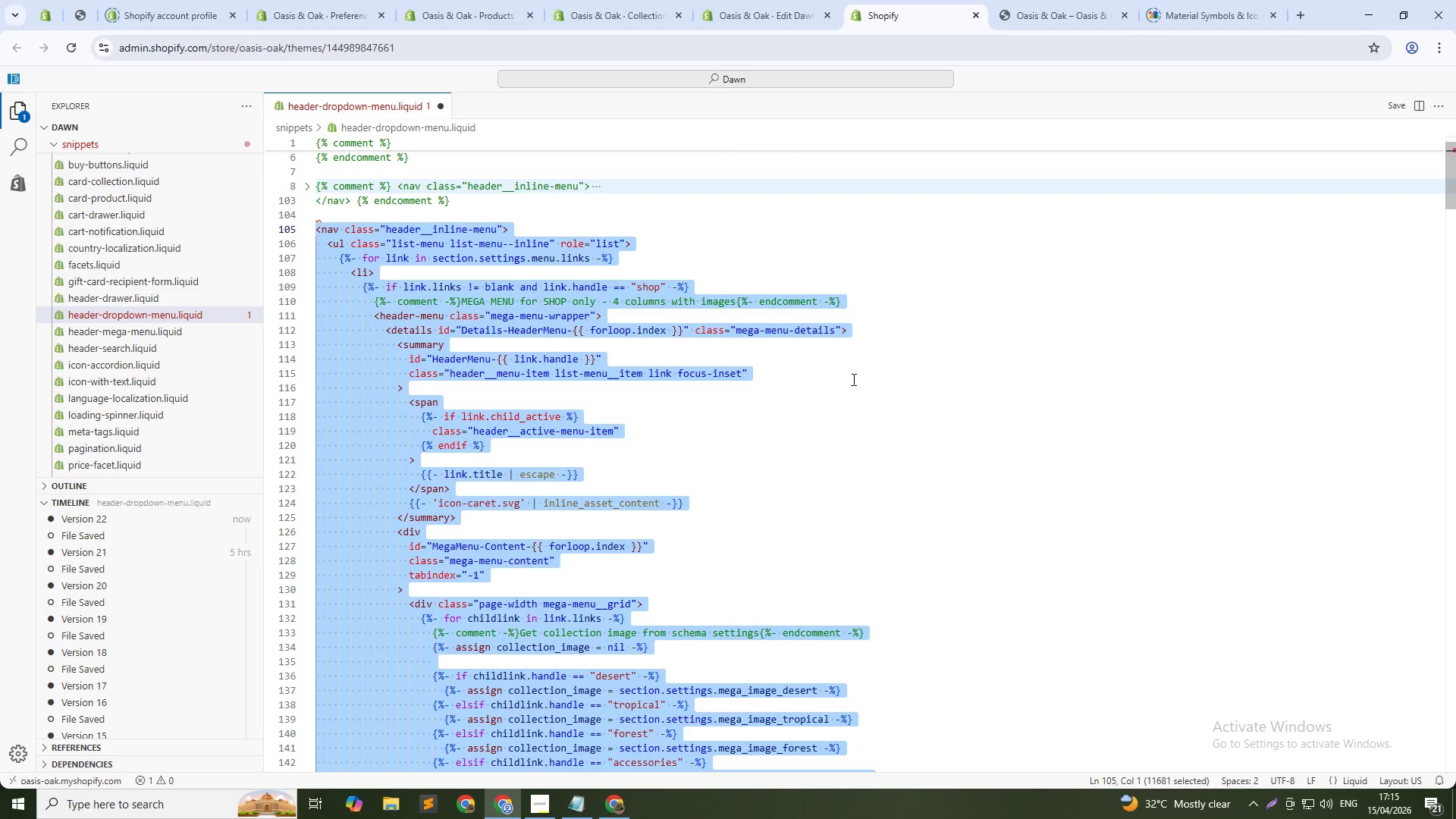 
key(Control+S)
 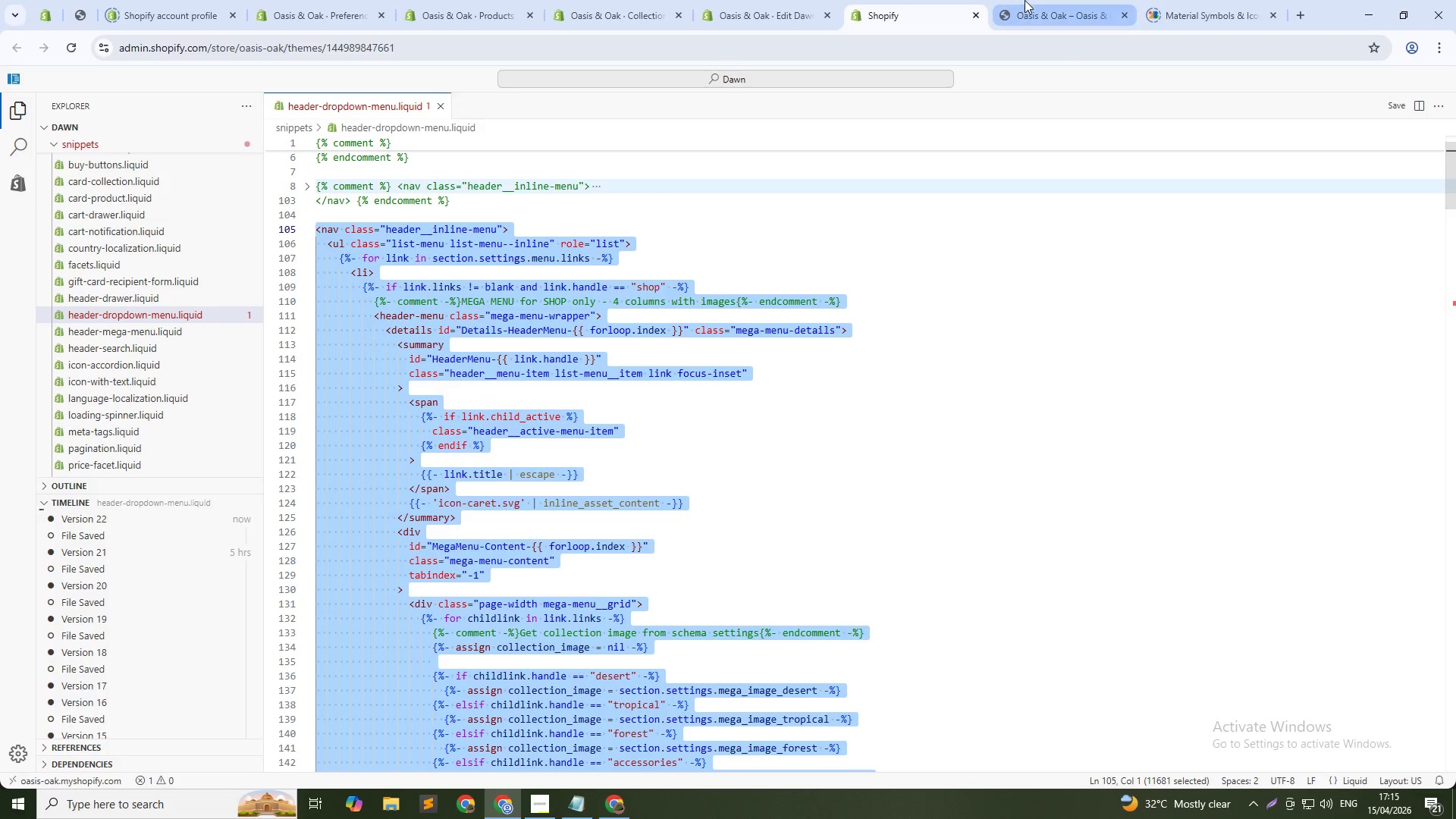 
left_click([1025, 0])
 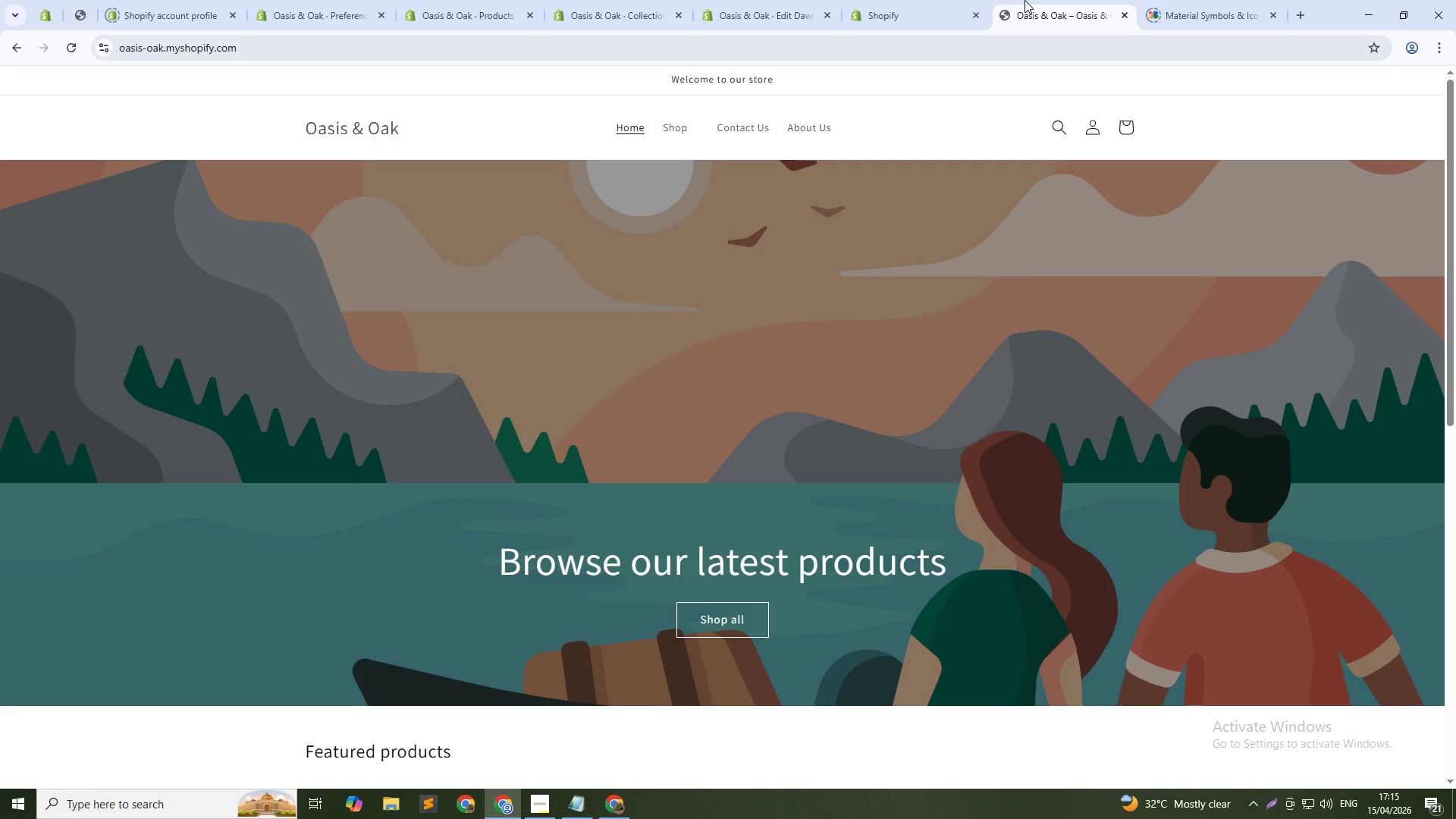 
key(Control+Shift+R)
 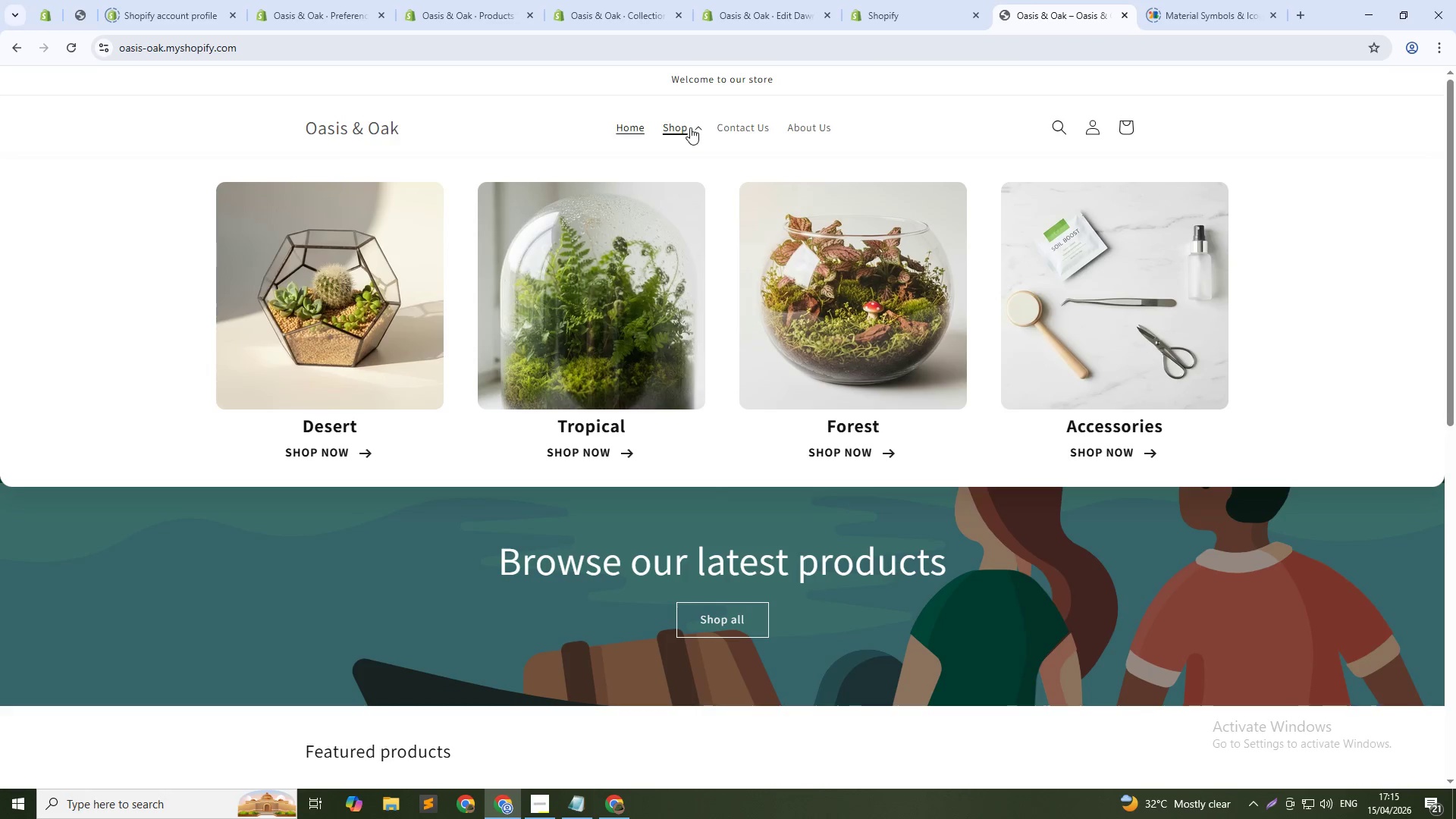 
wait(10.2)
 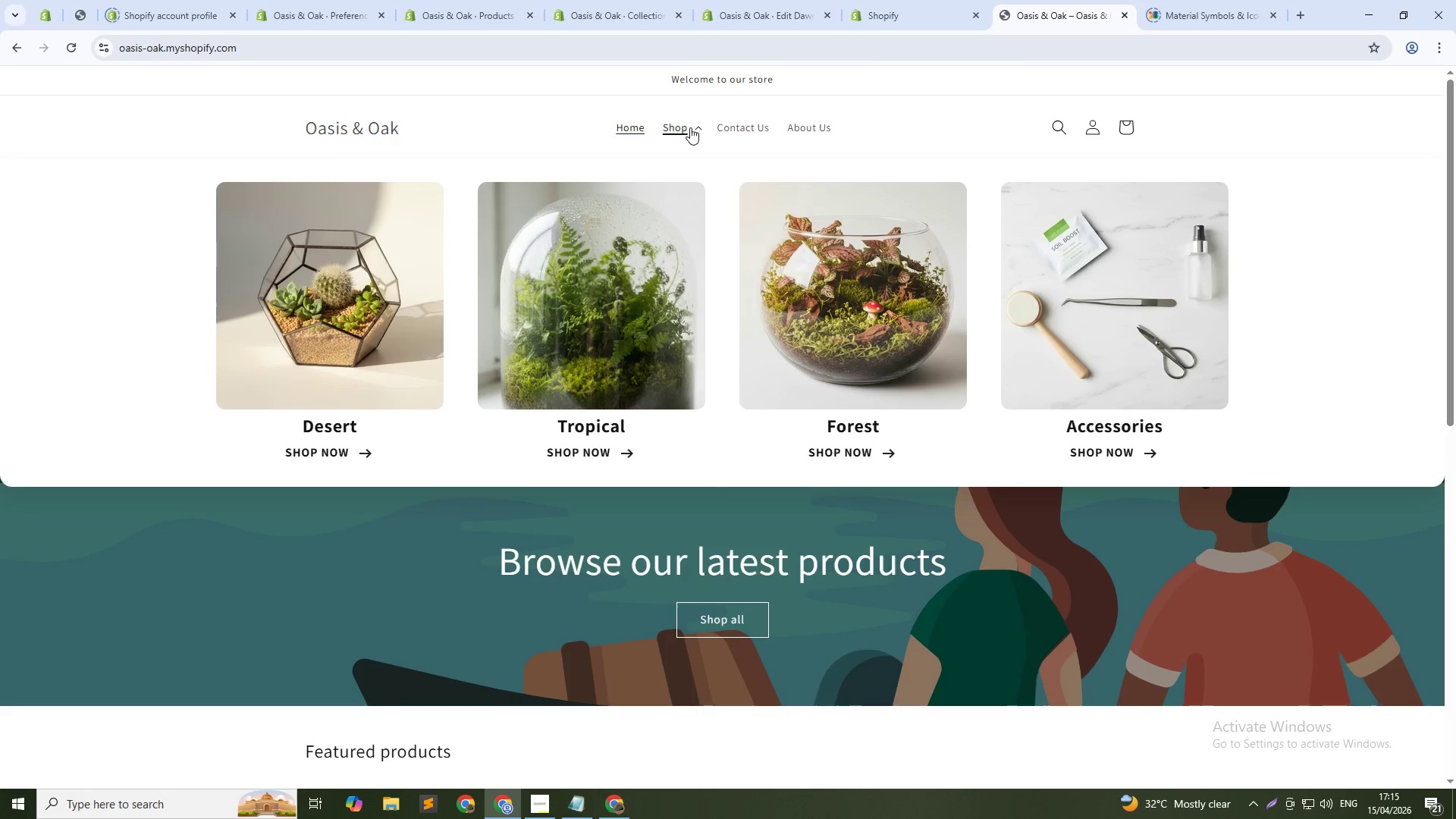 
left_click([770, 0])
 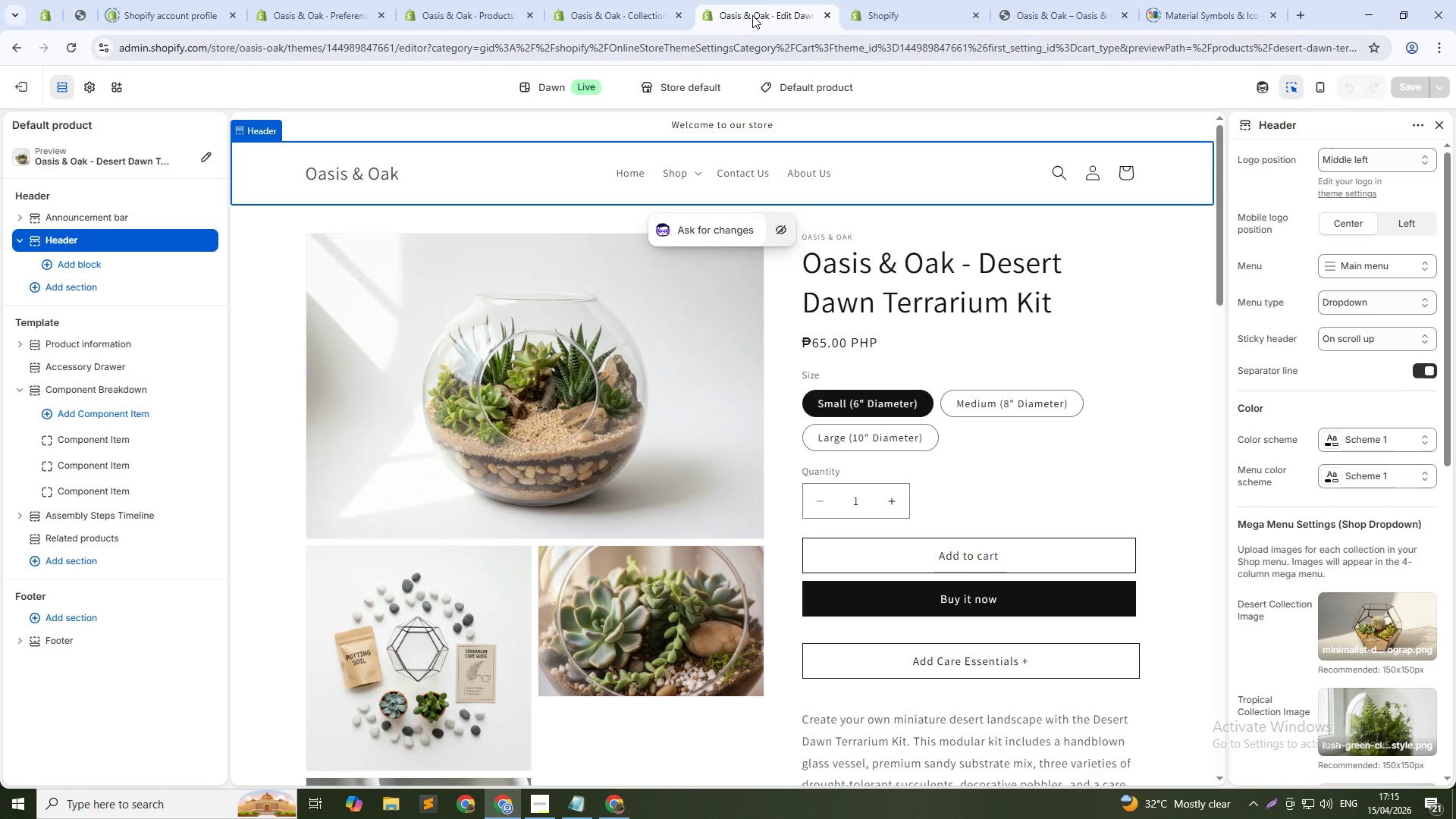 
left_click([637, 0])
 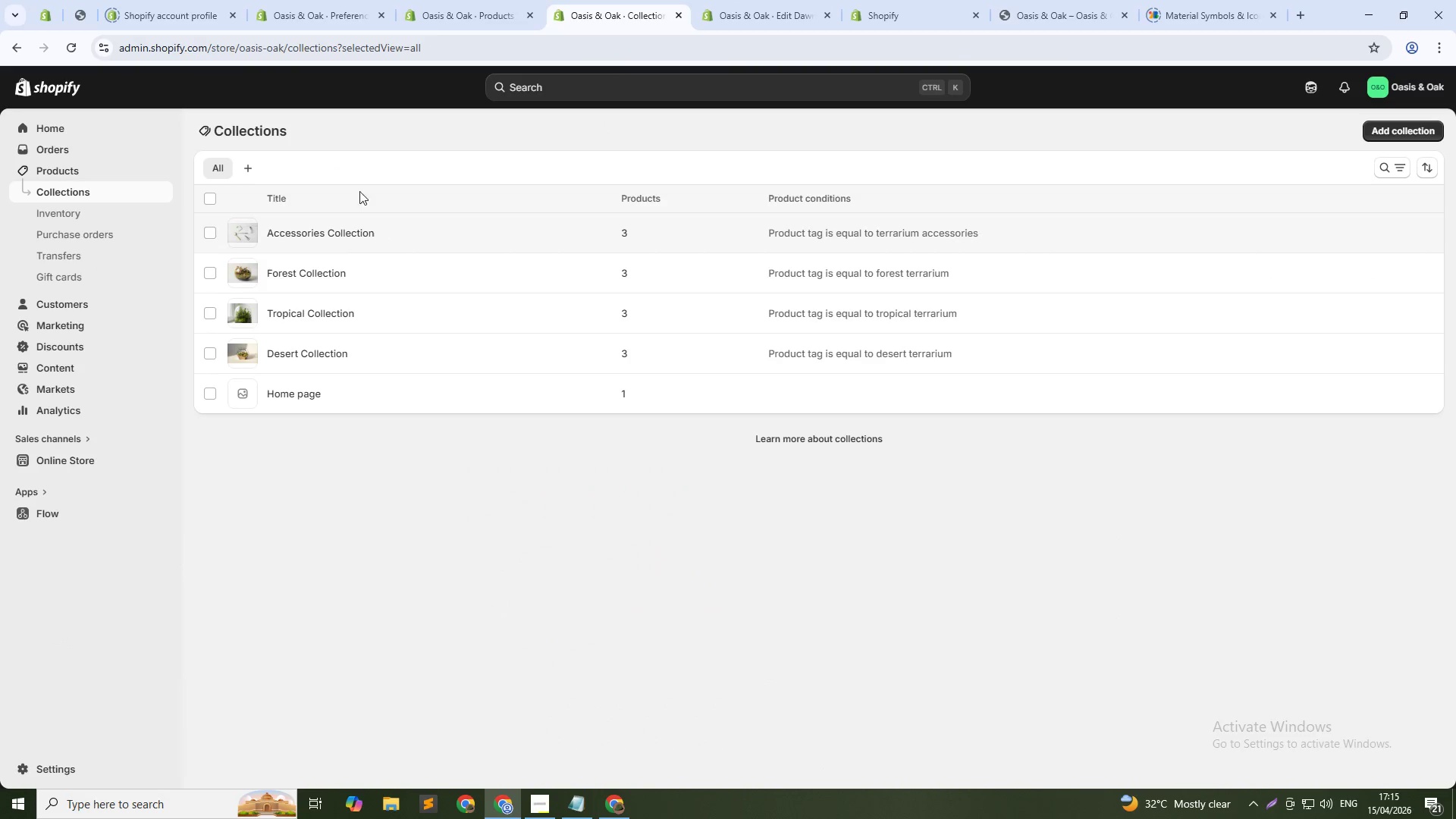 
left_click([452, 0])
 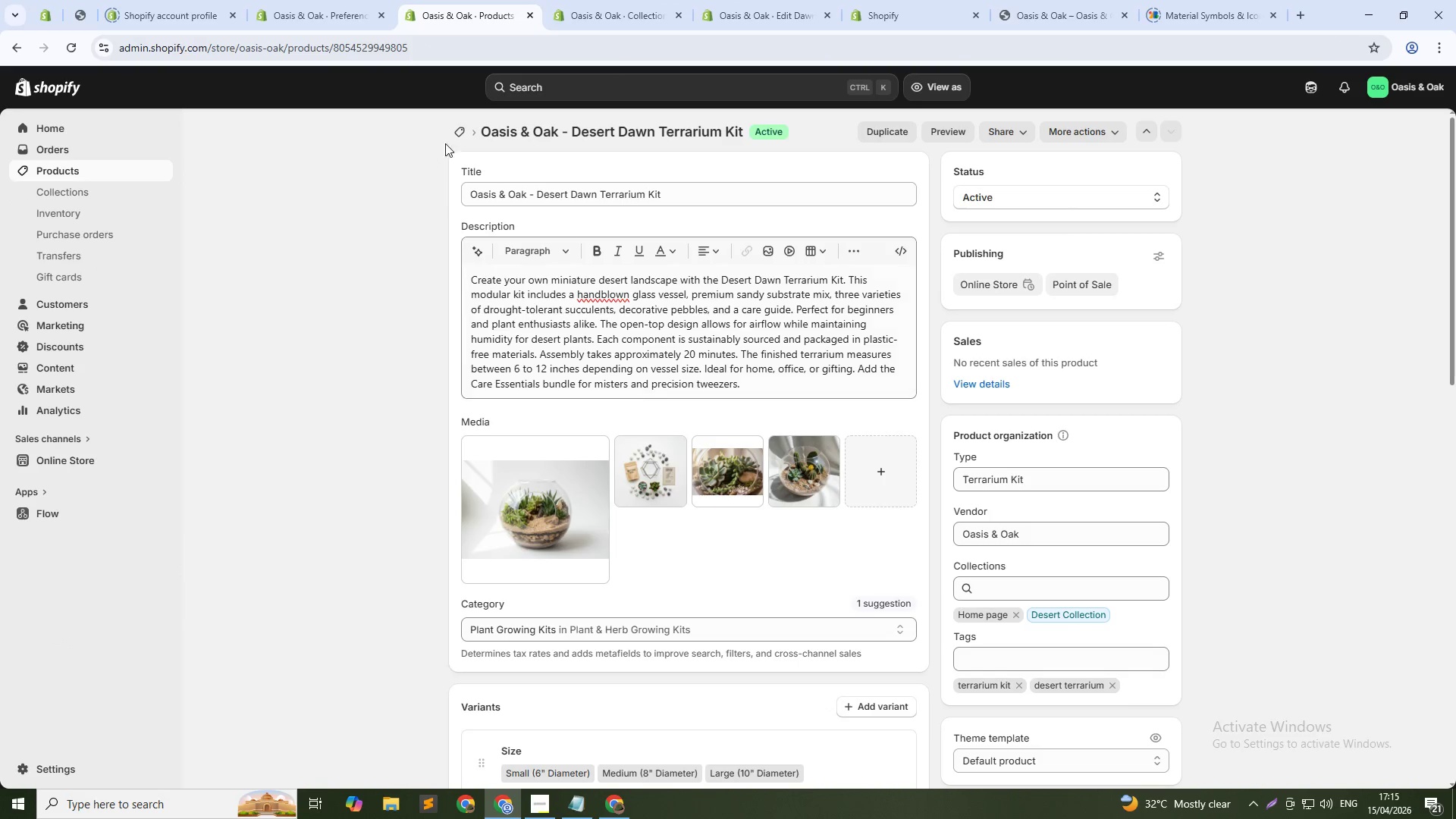 
left_click([459, 136])
 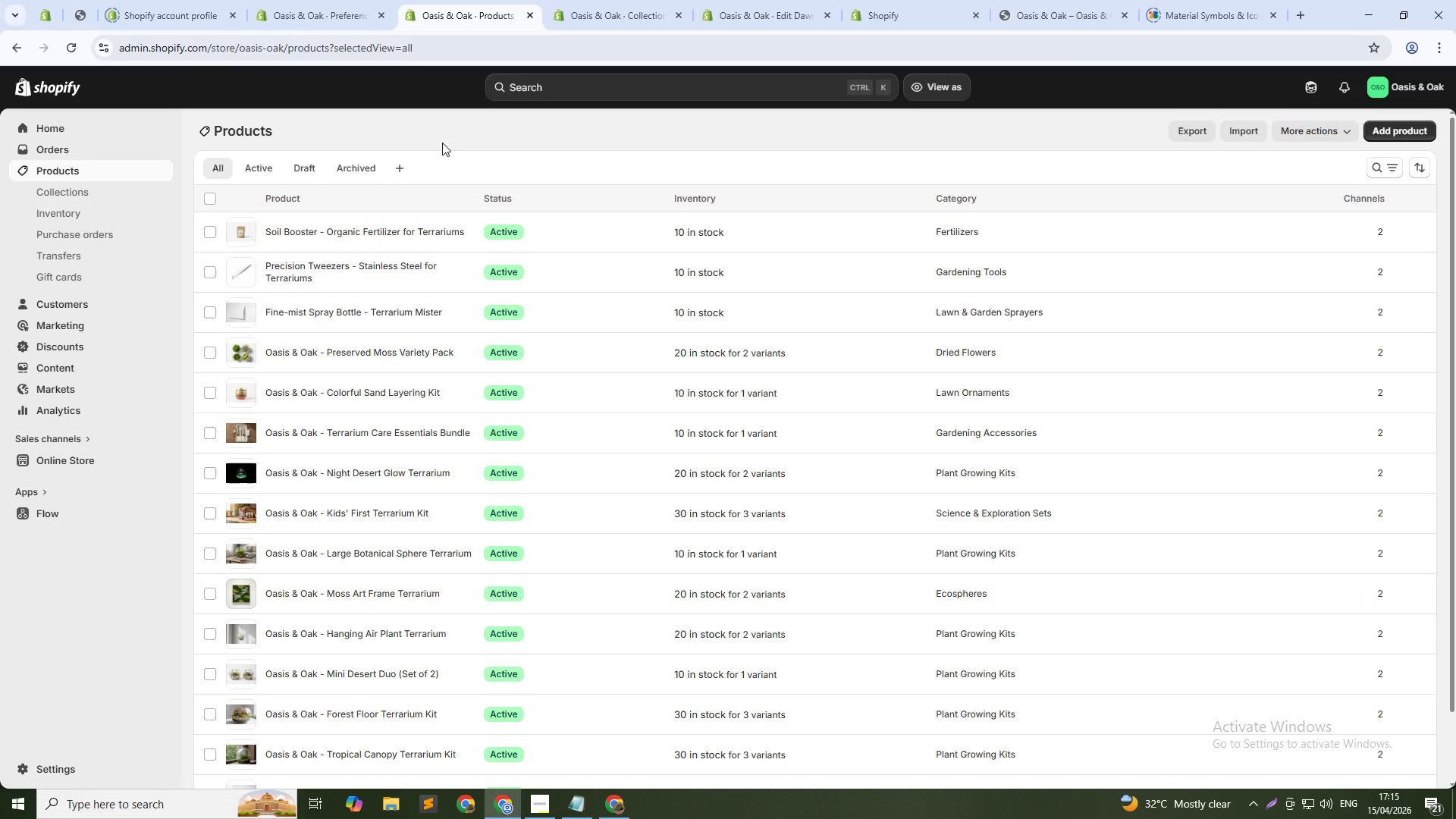 
wait(9.67)
 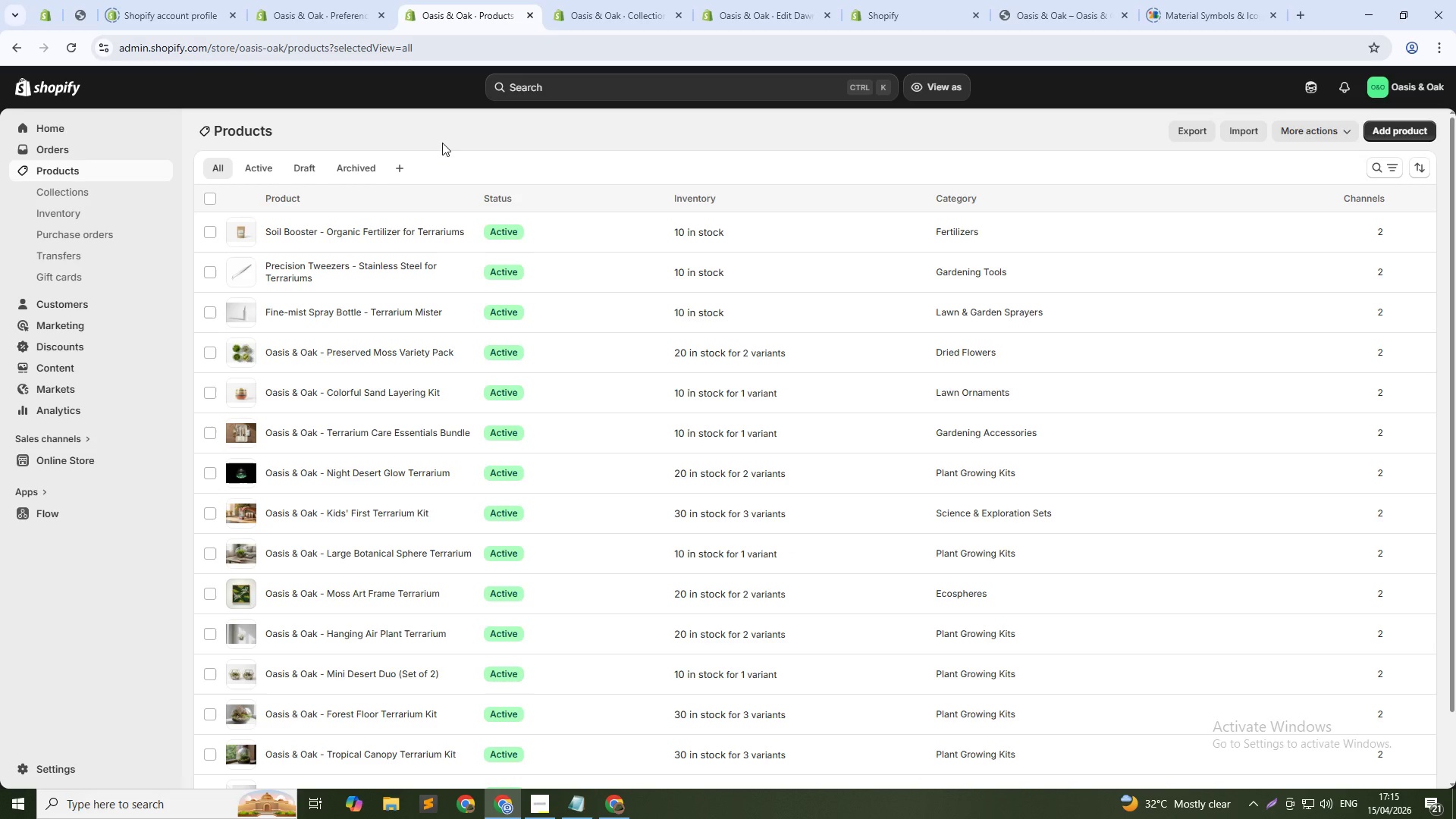 
scroll: coordinate [384, 700], scroll_direction: down, amount: 8.0
 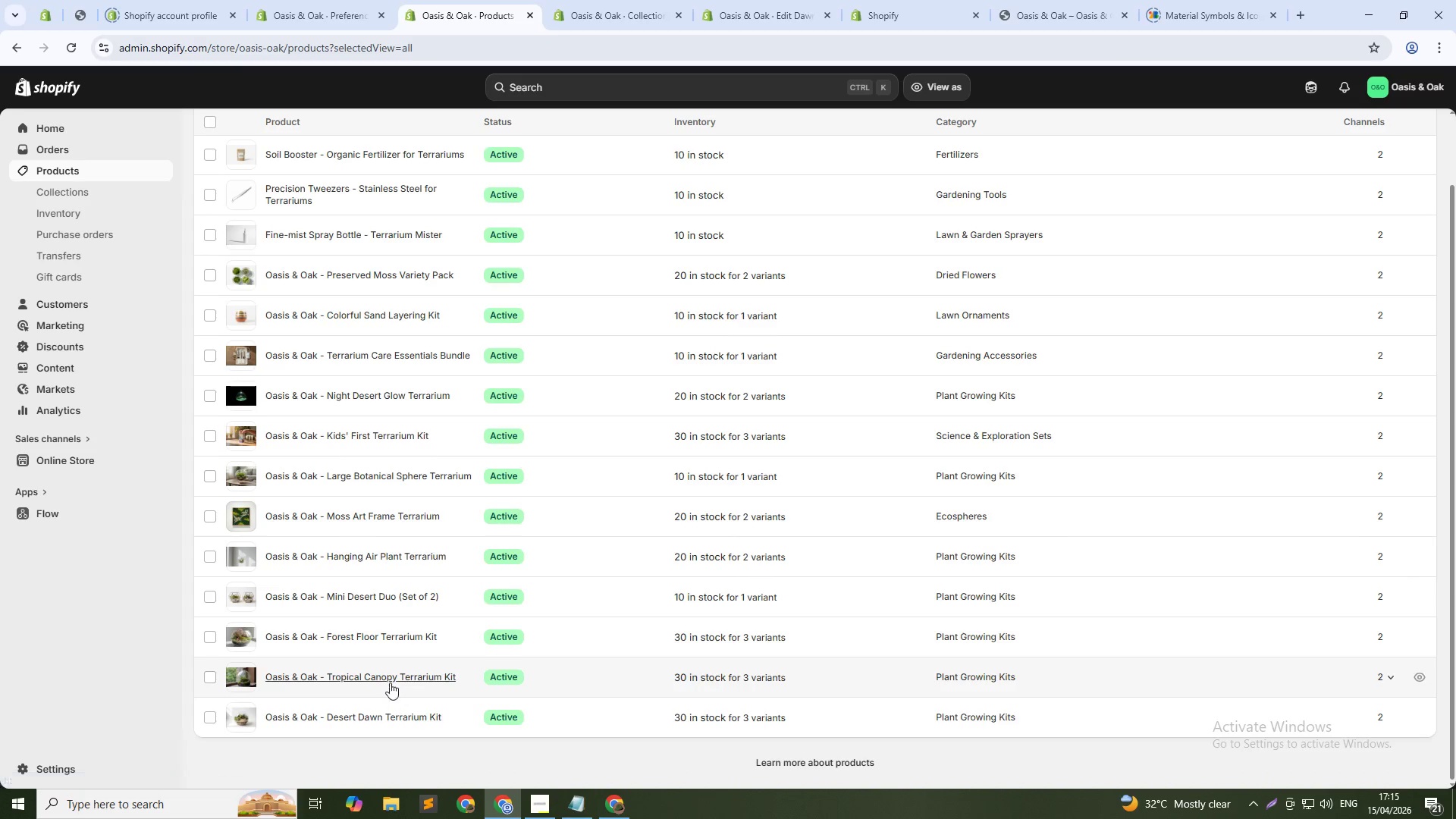 
left_click([390, 682])
 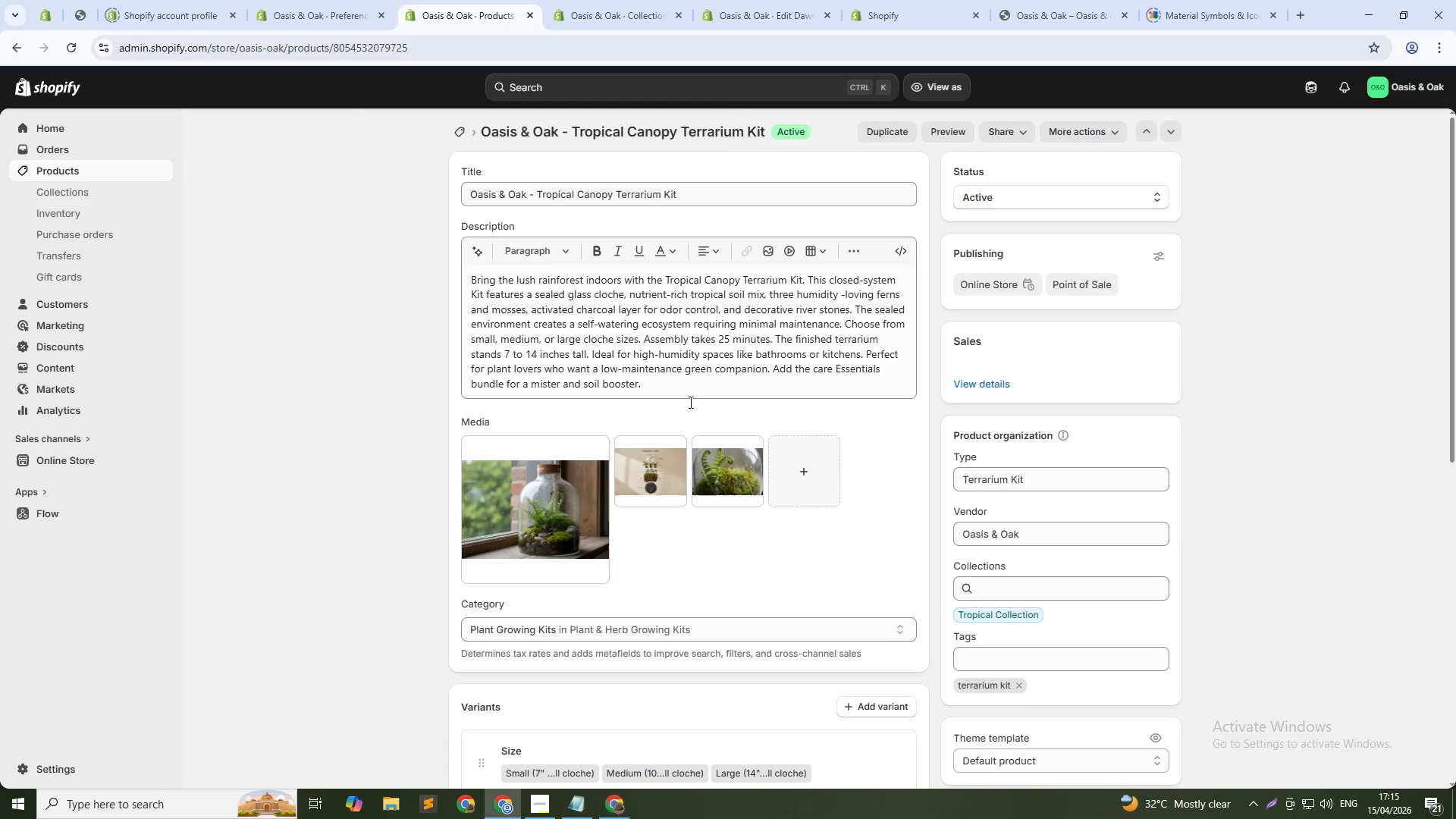 
left_click([788, 488])
 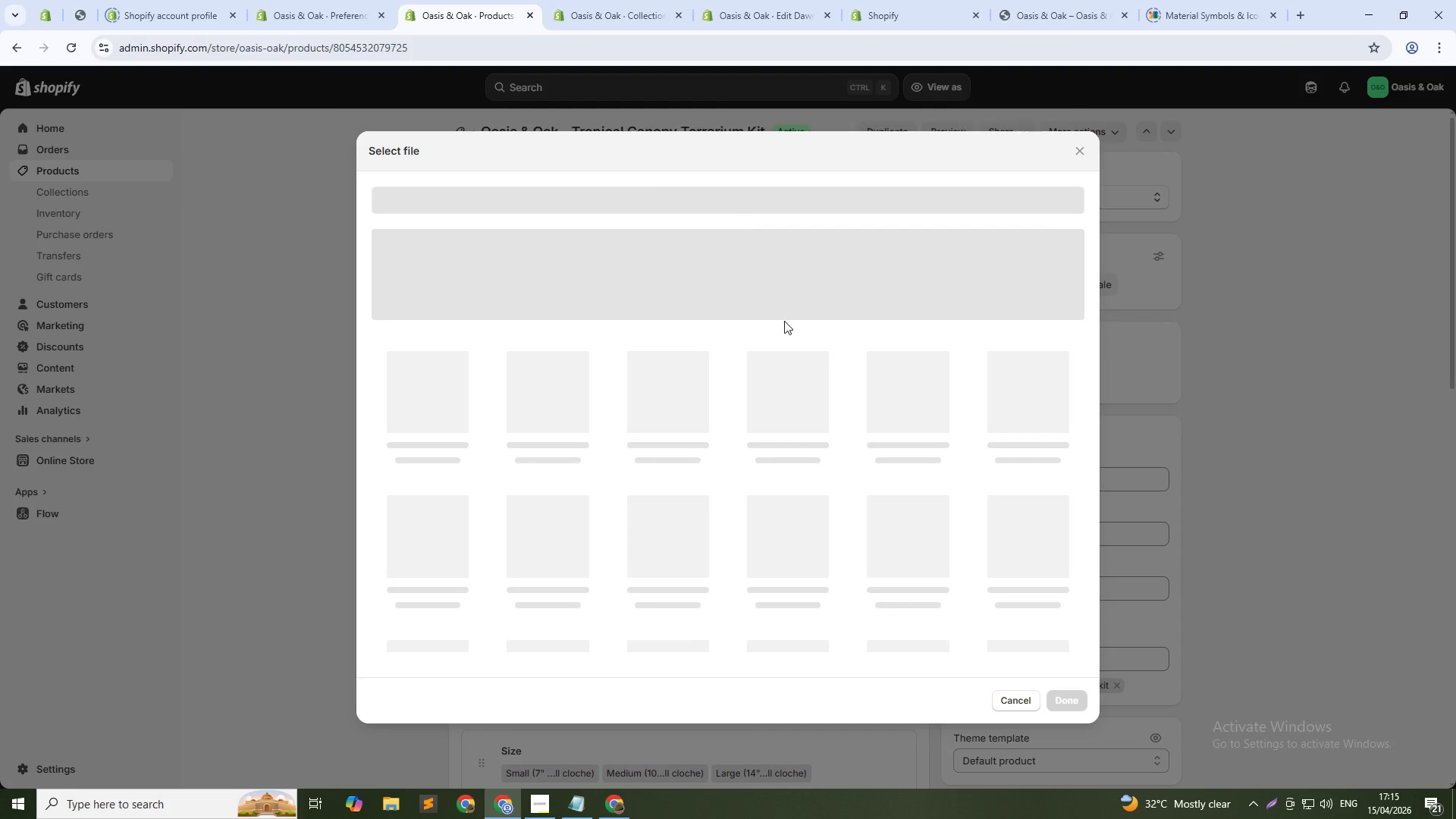 
left_click([778, 291])
 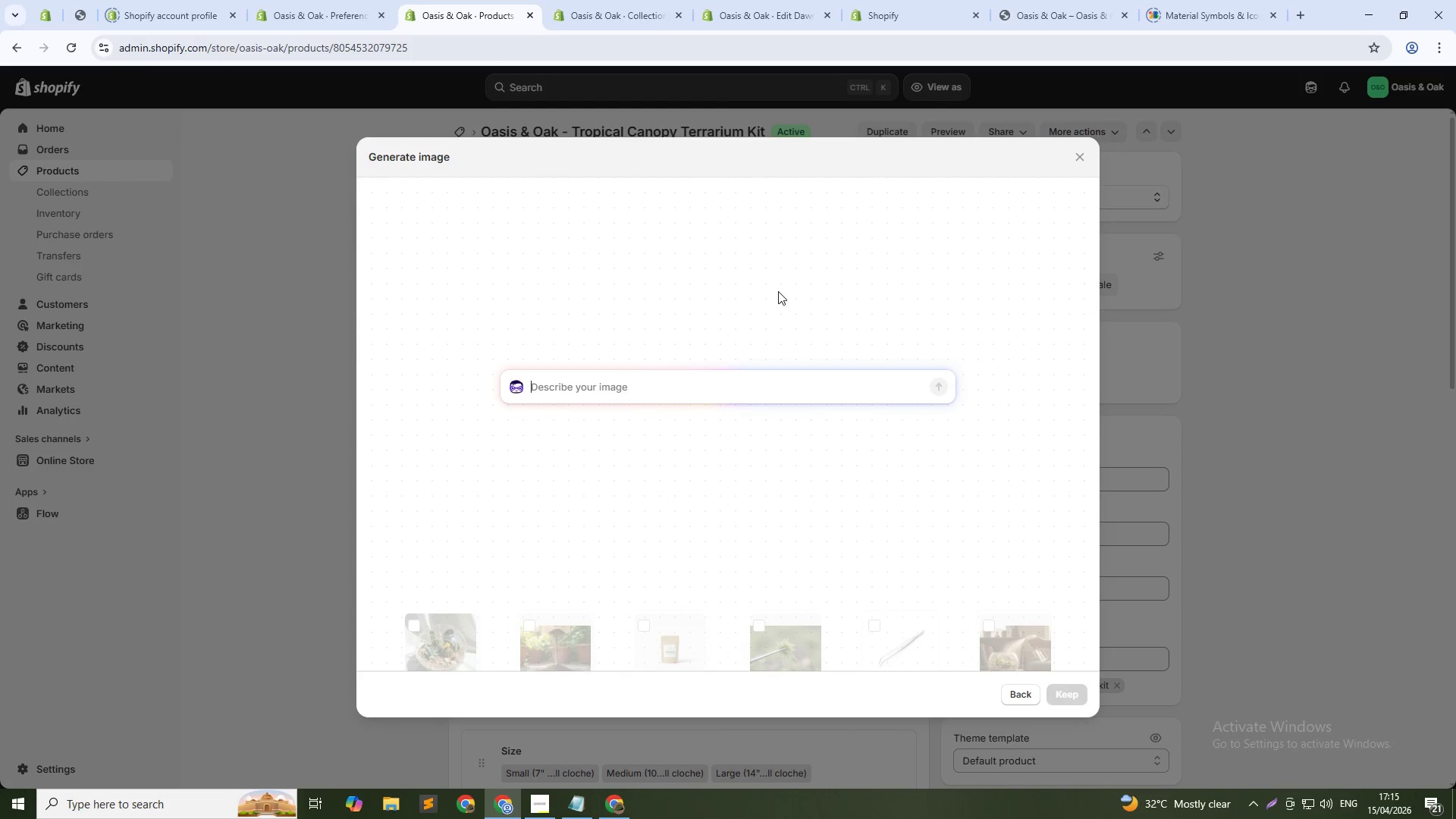 
type(CLos)
key(Backspace)
key(Backspace)
type(losed glass cloche terrarium with ferns, mosses, and condensation droplets on glass, soft window light, side angle, white background)
 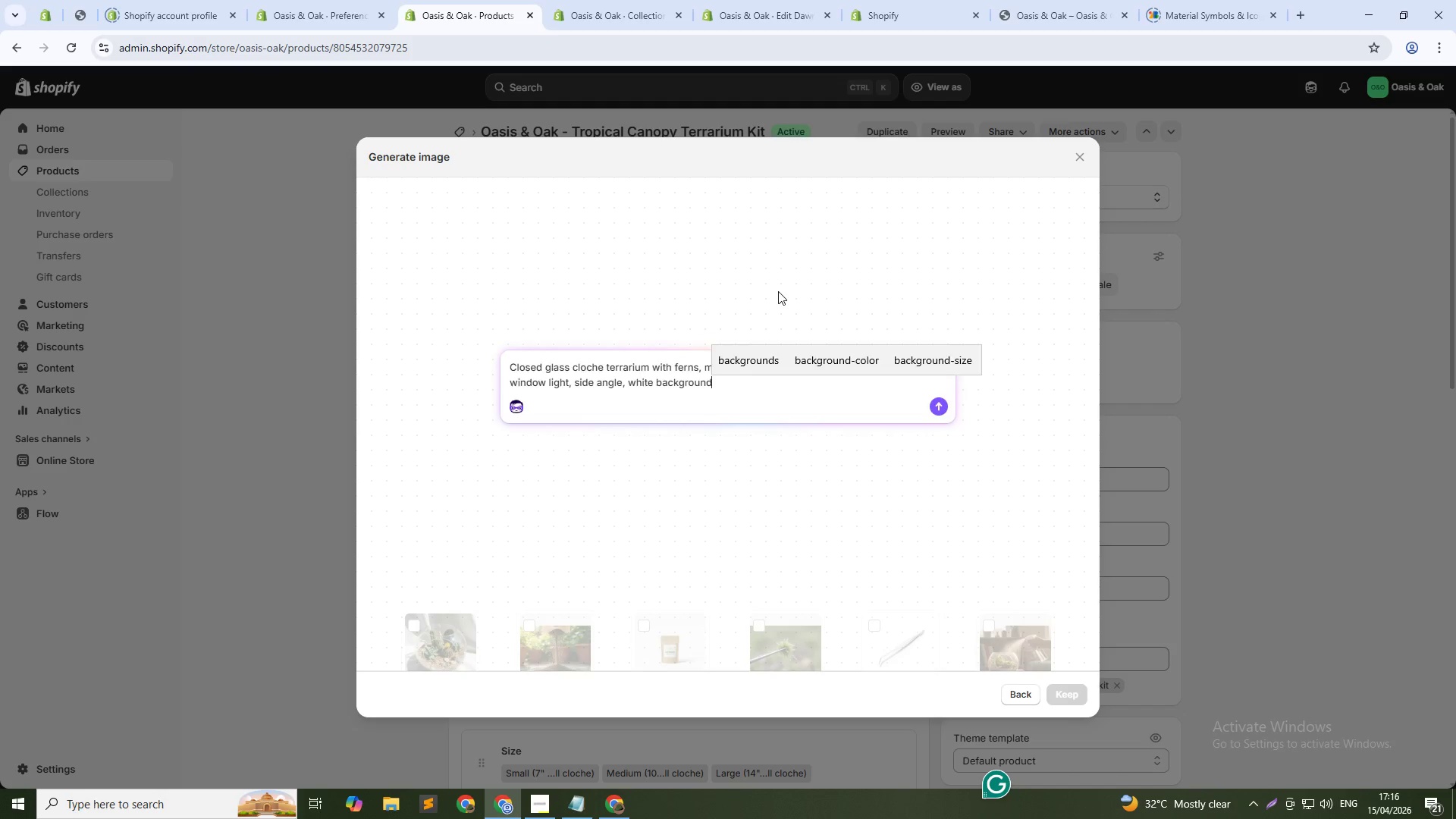 
key(Enter)
 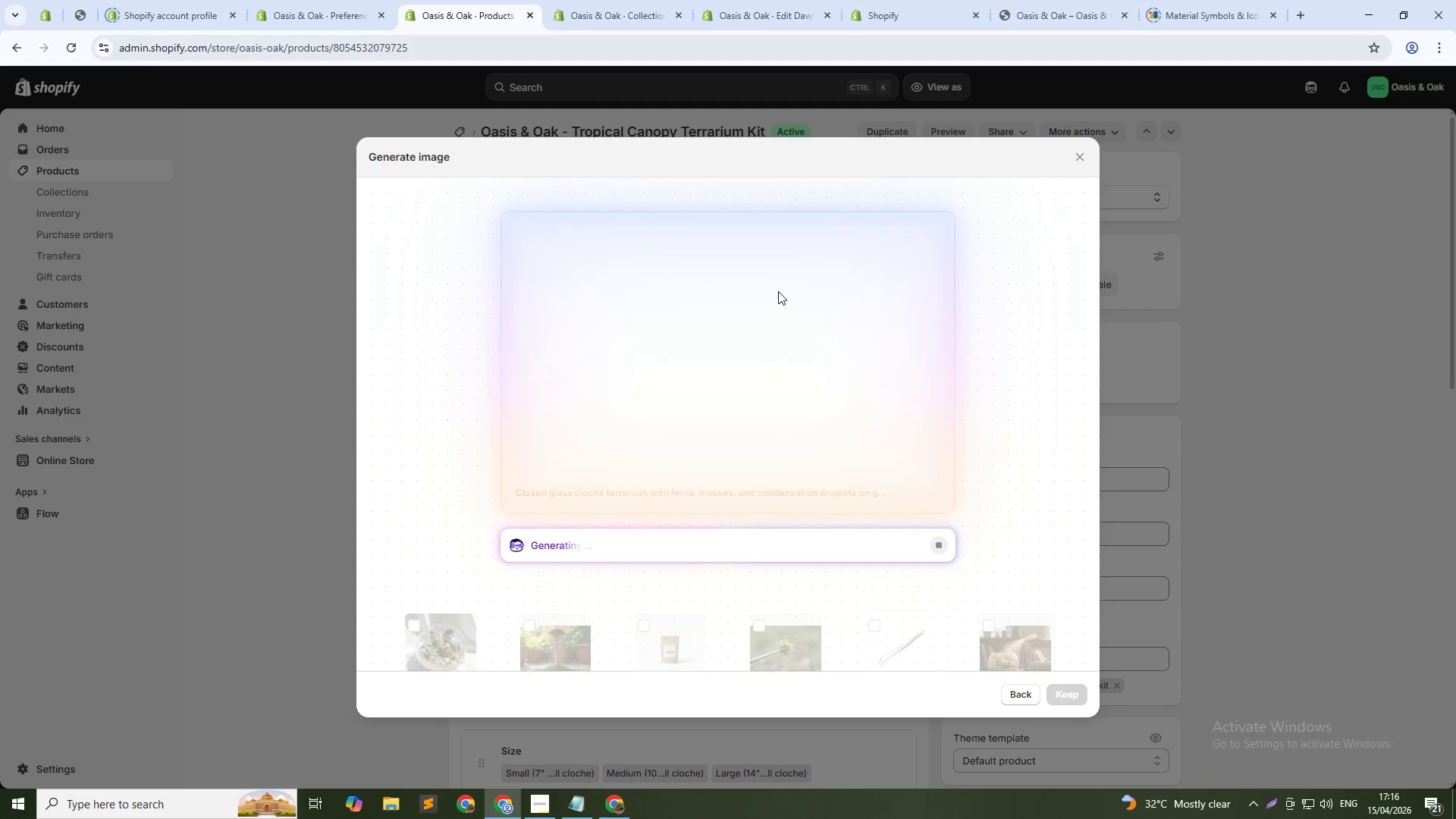 
wait(17.95)
 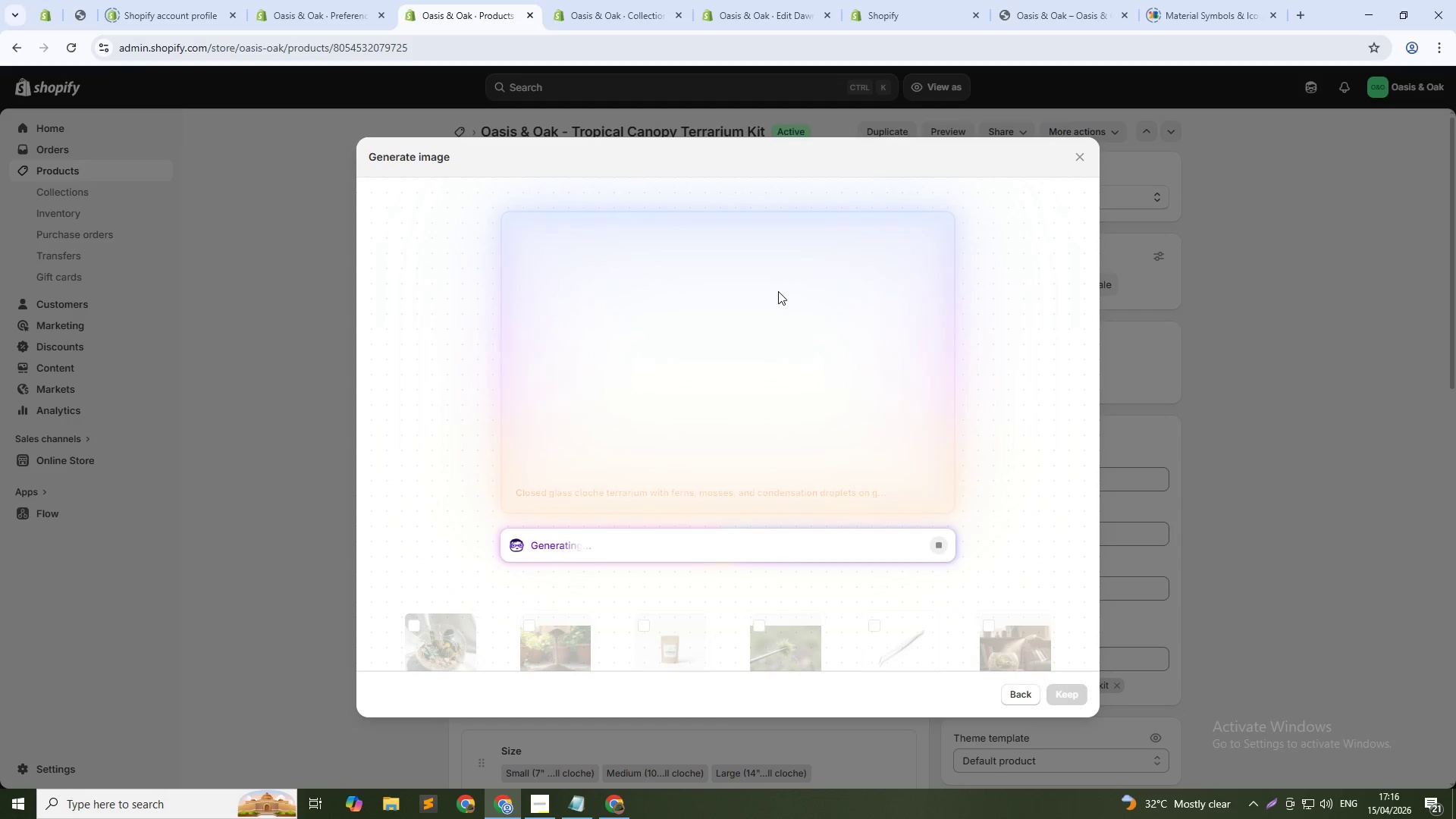 
key(Alt+Tab)
 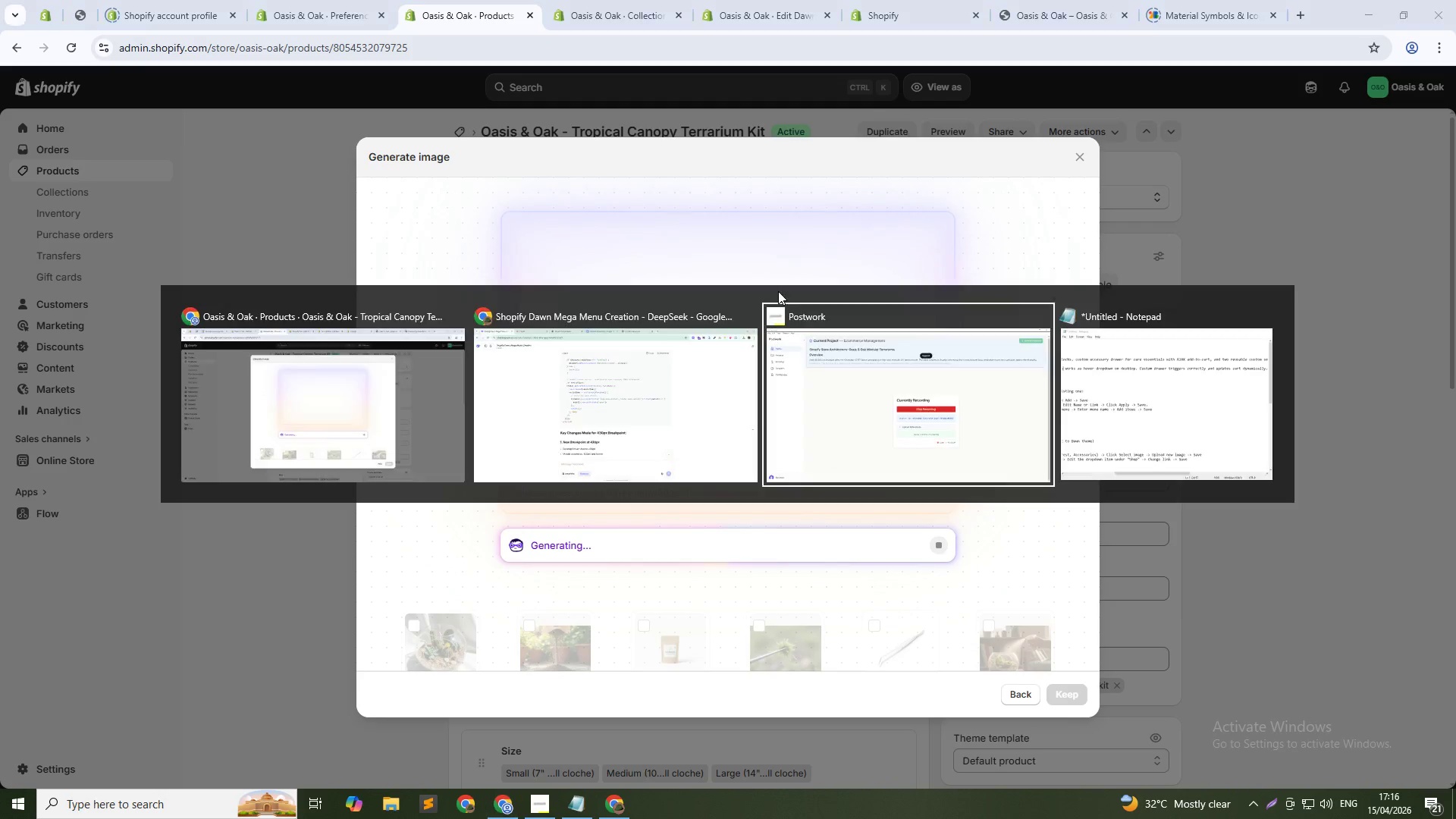 
key(Alt+Tab)